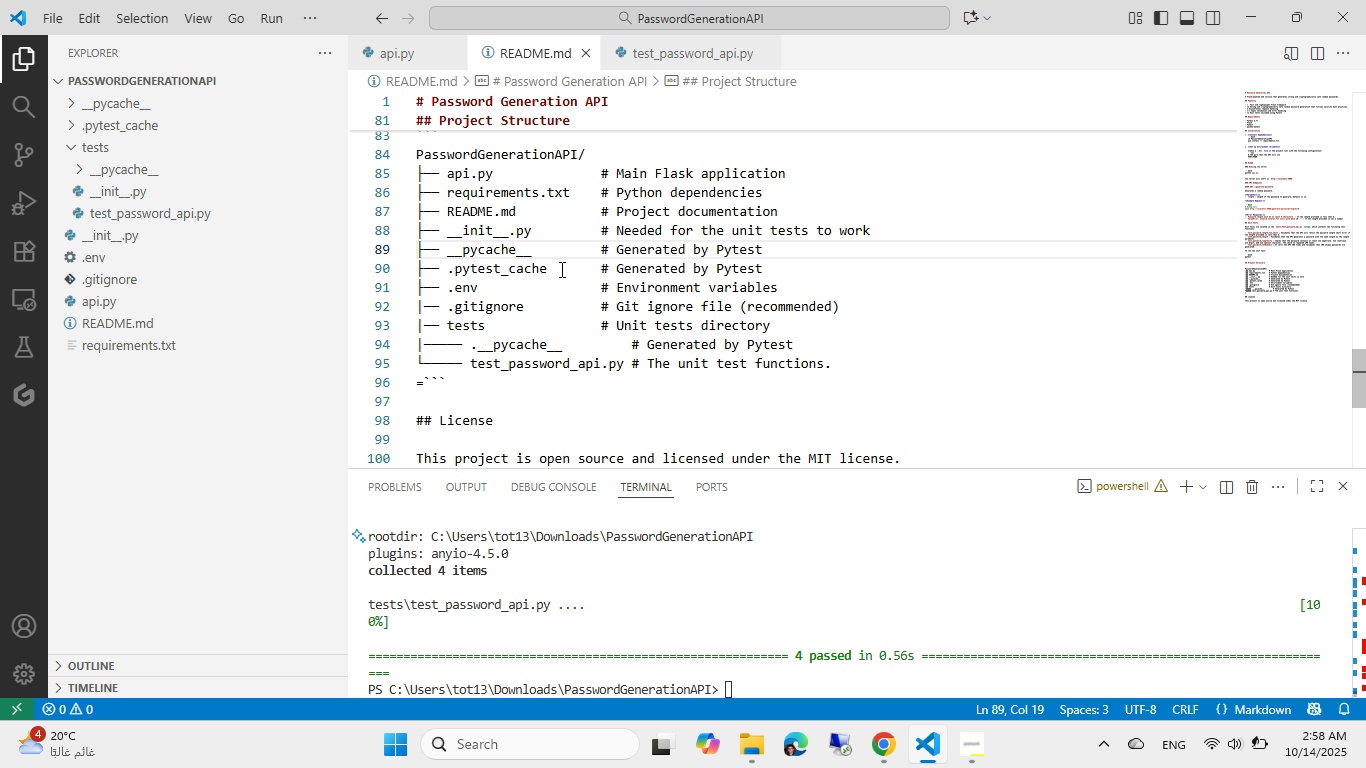 
wait(6.27)
 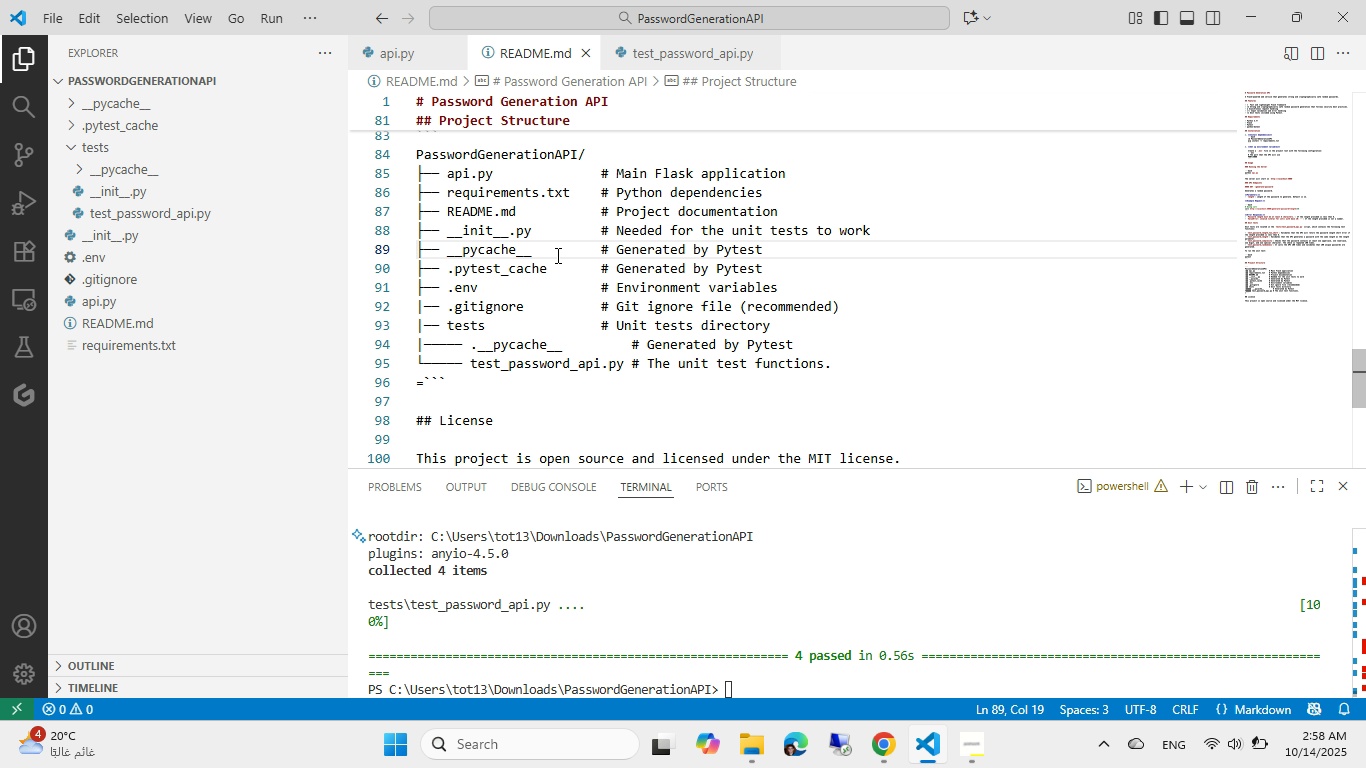 
left_click([137, 274])
 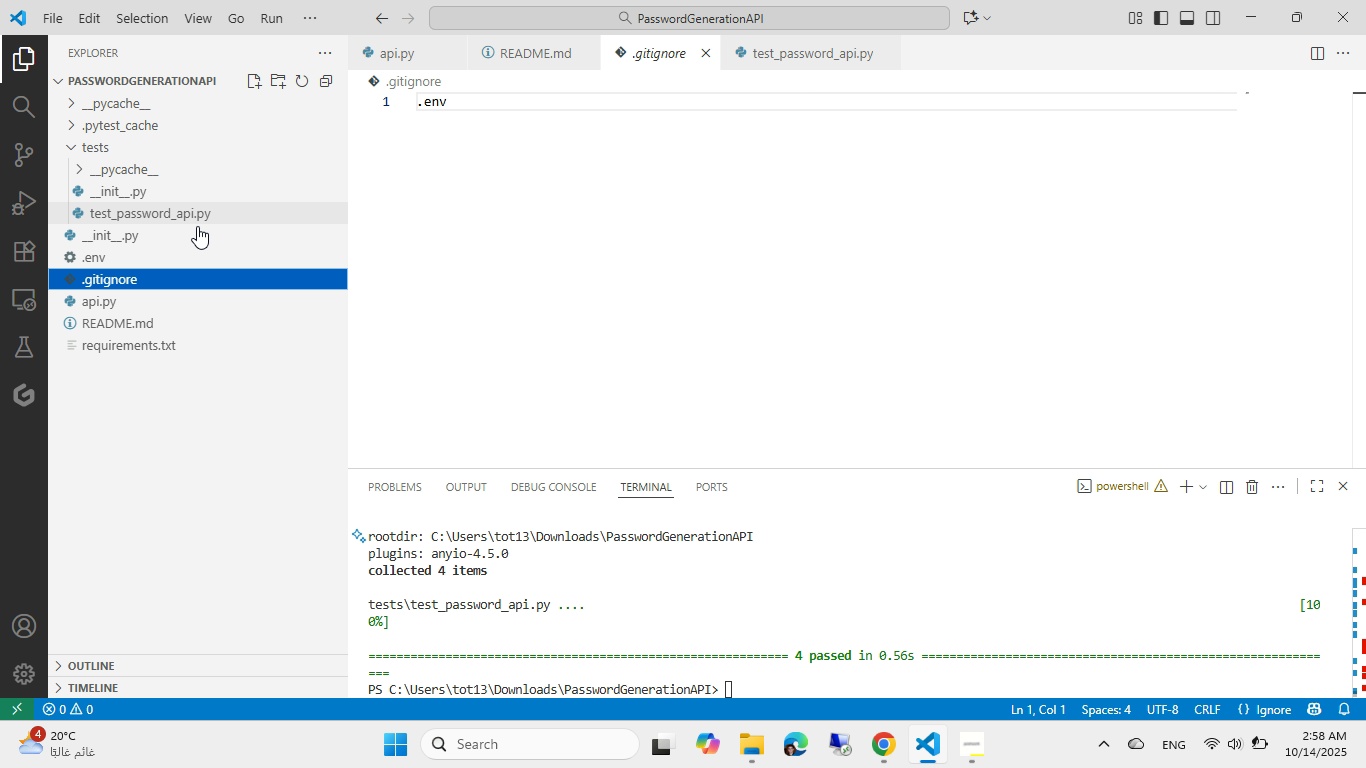 
right_click([135, 229])
 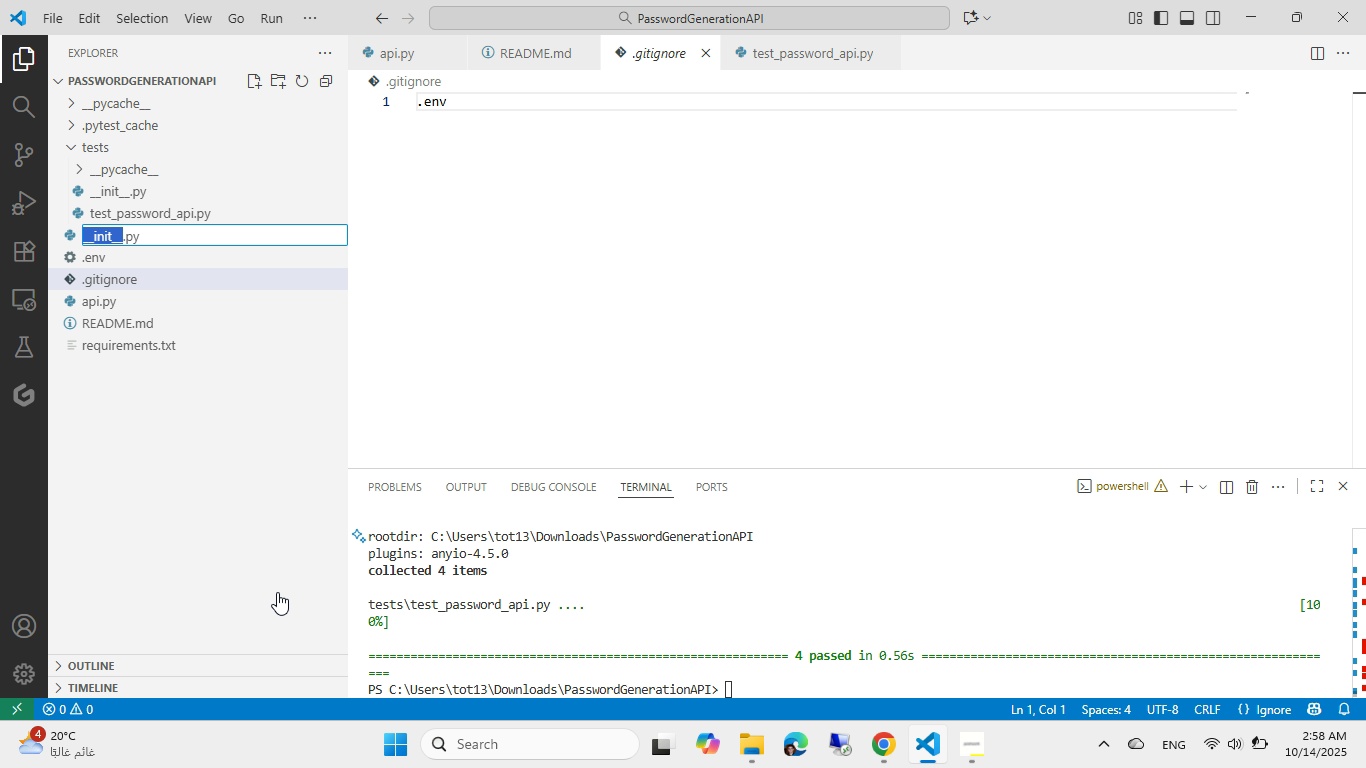 
left_click([277, 592])
 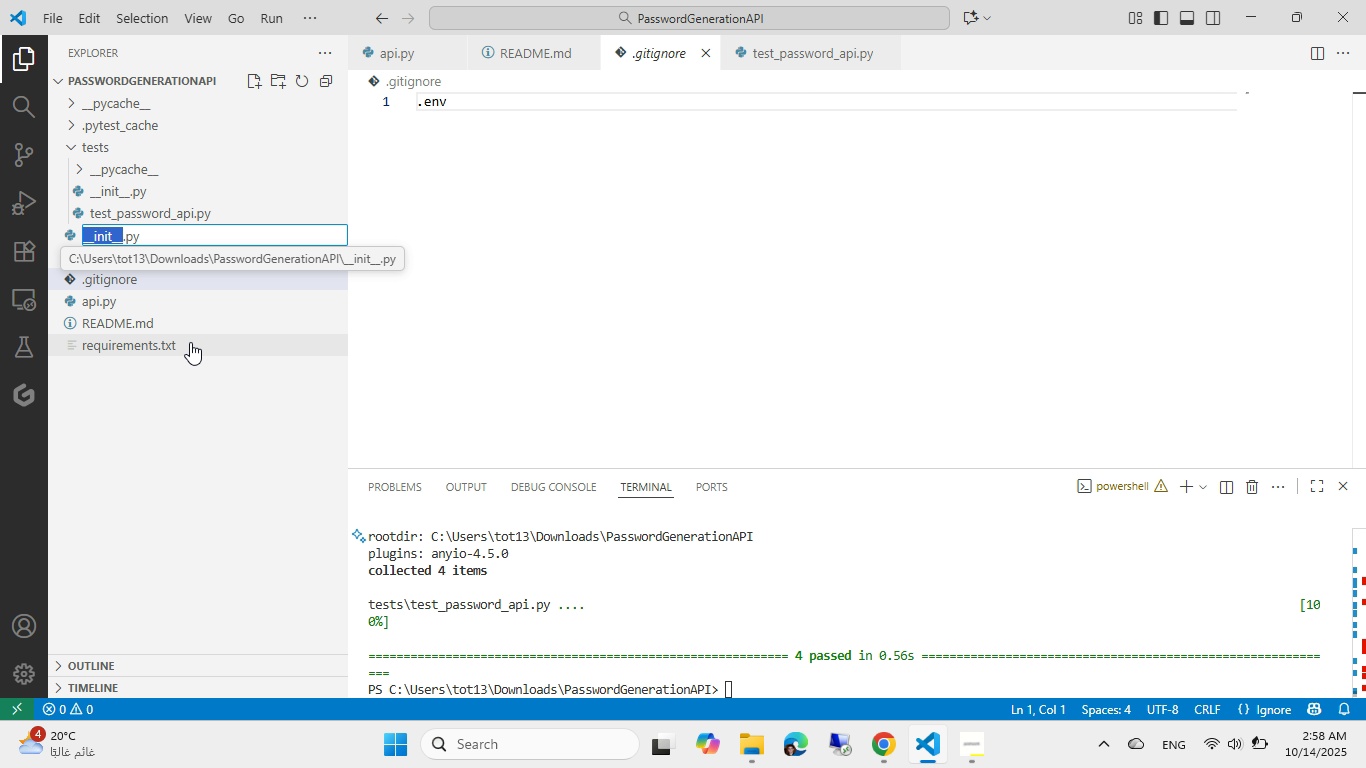 
key(Control+A)
 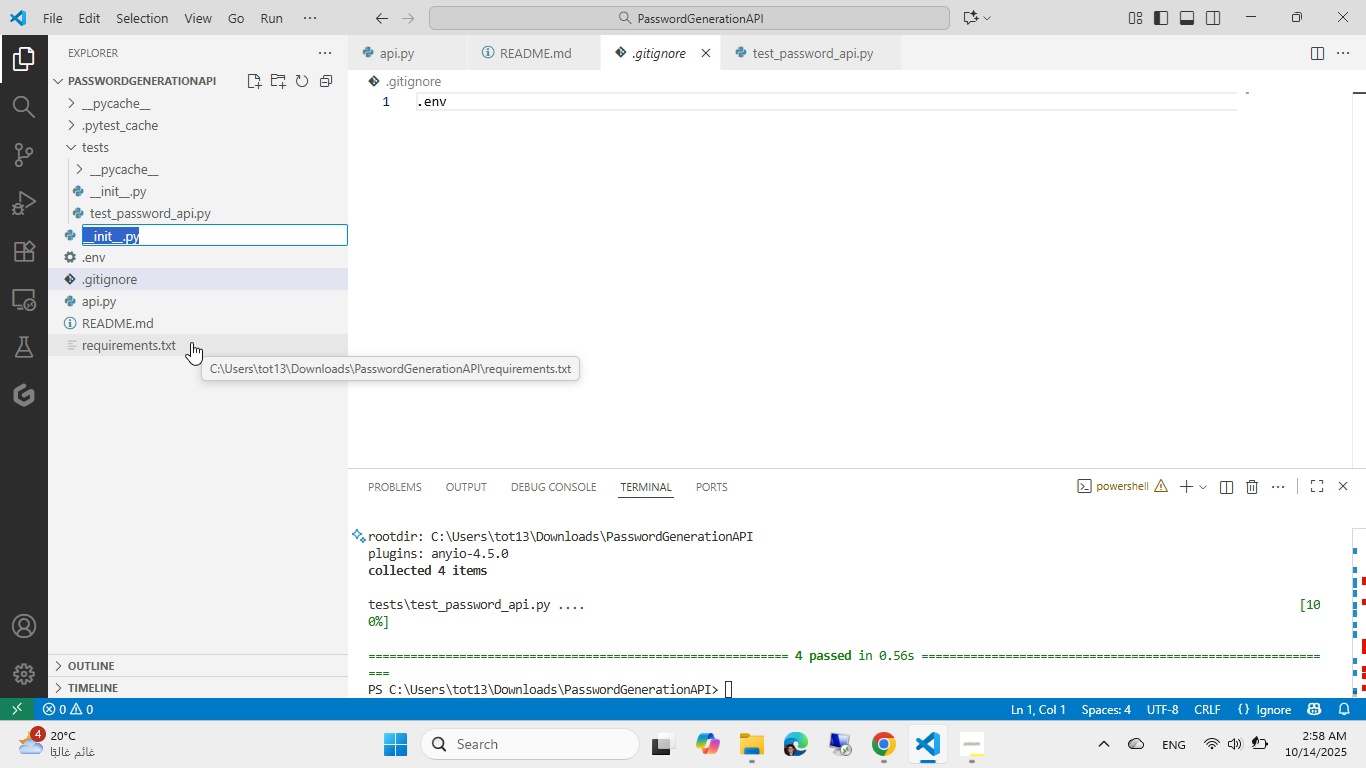 
key(Control+C)
 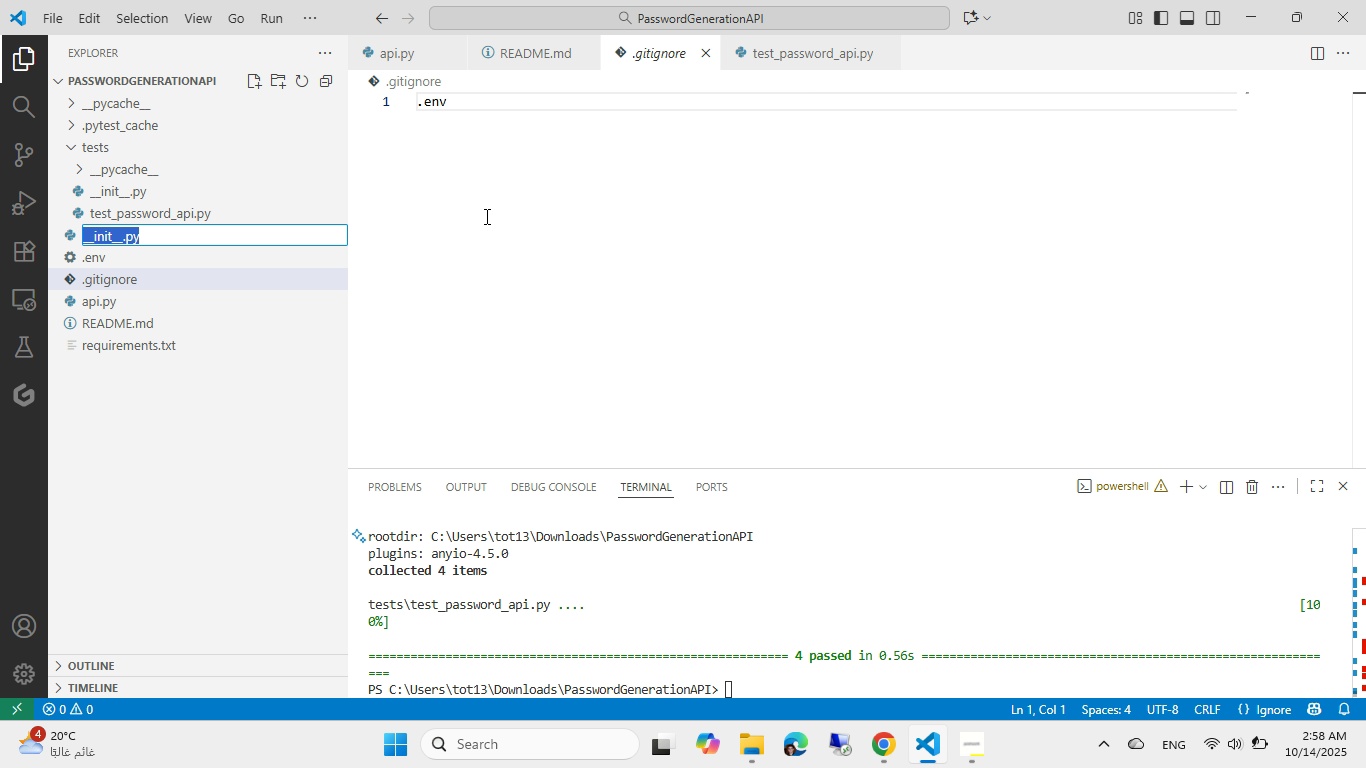 
left_click([485, 216])
 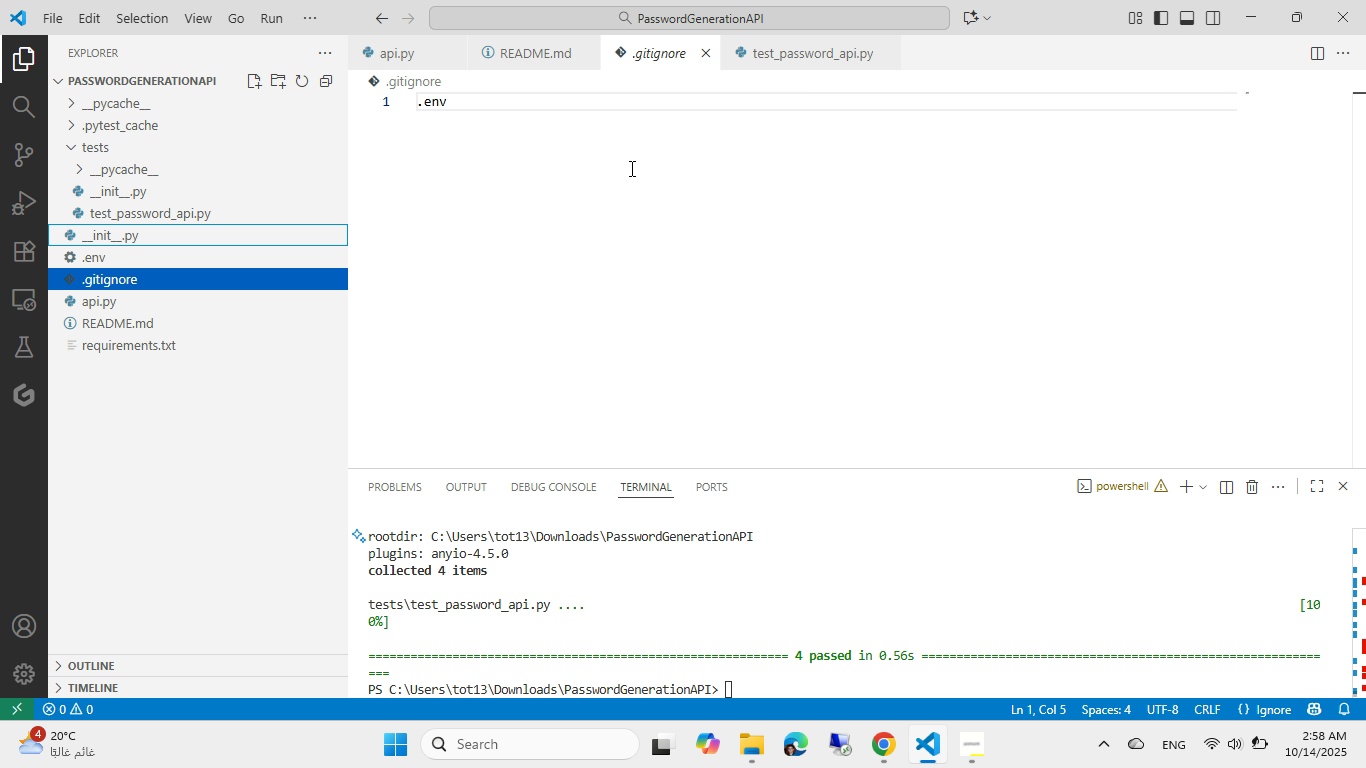 
left_click([640, 147])
 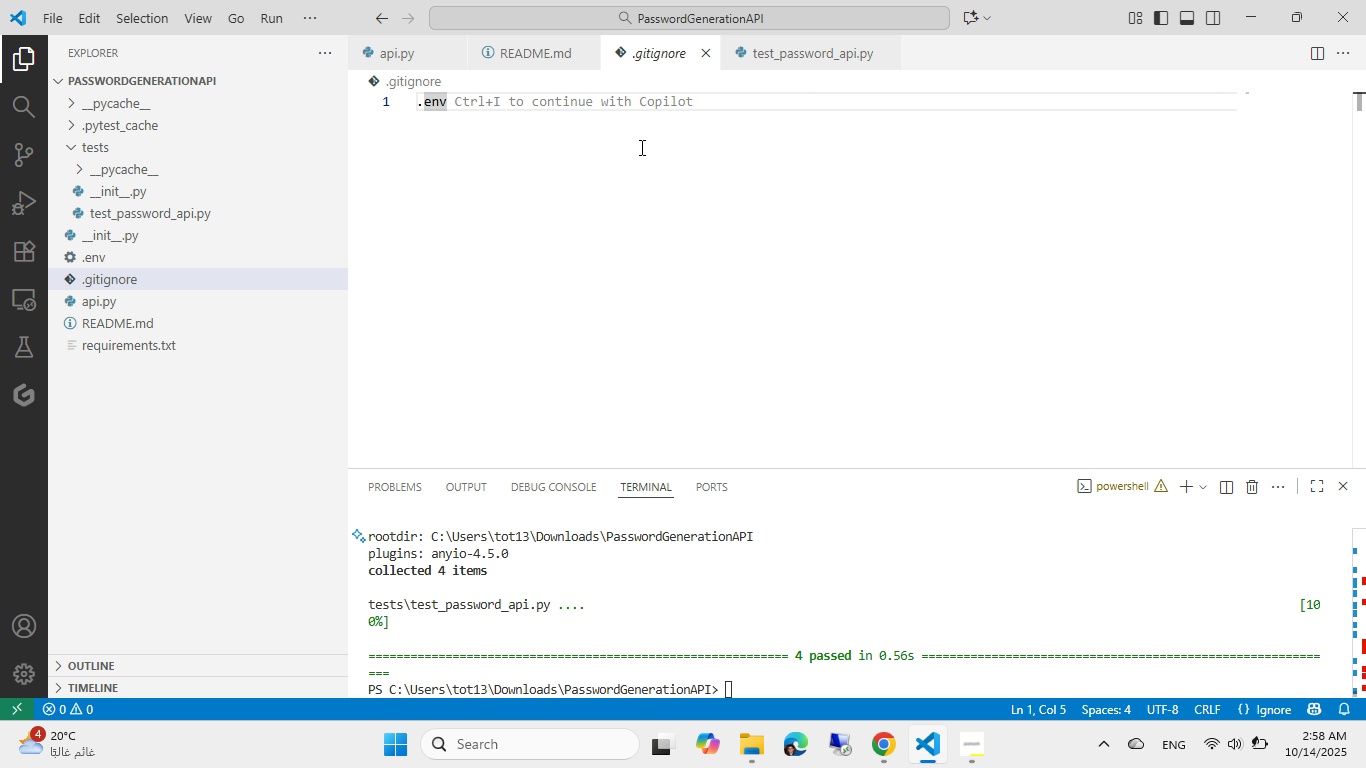 
key(Control+NumpadEnter)
 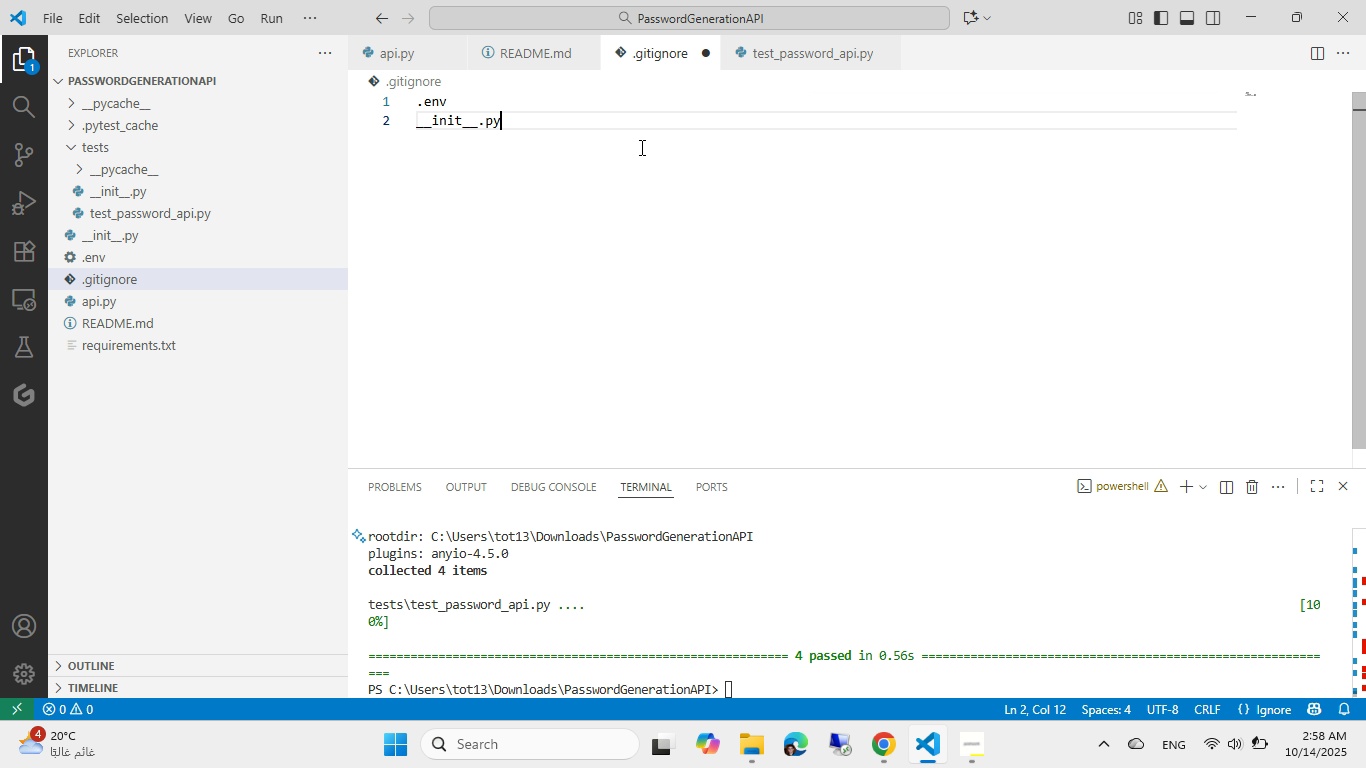 
key(Control+ControlLeft)
 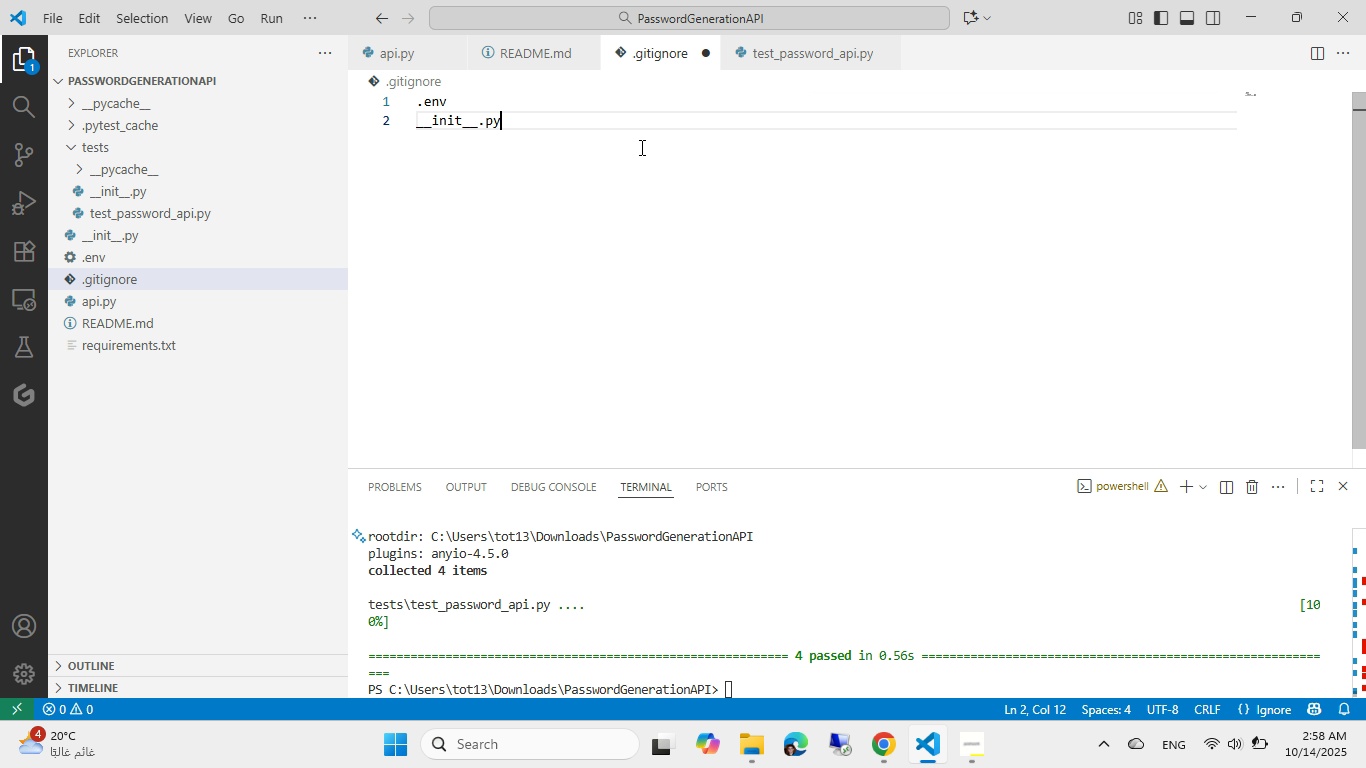 
key(Control+V)
 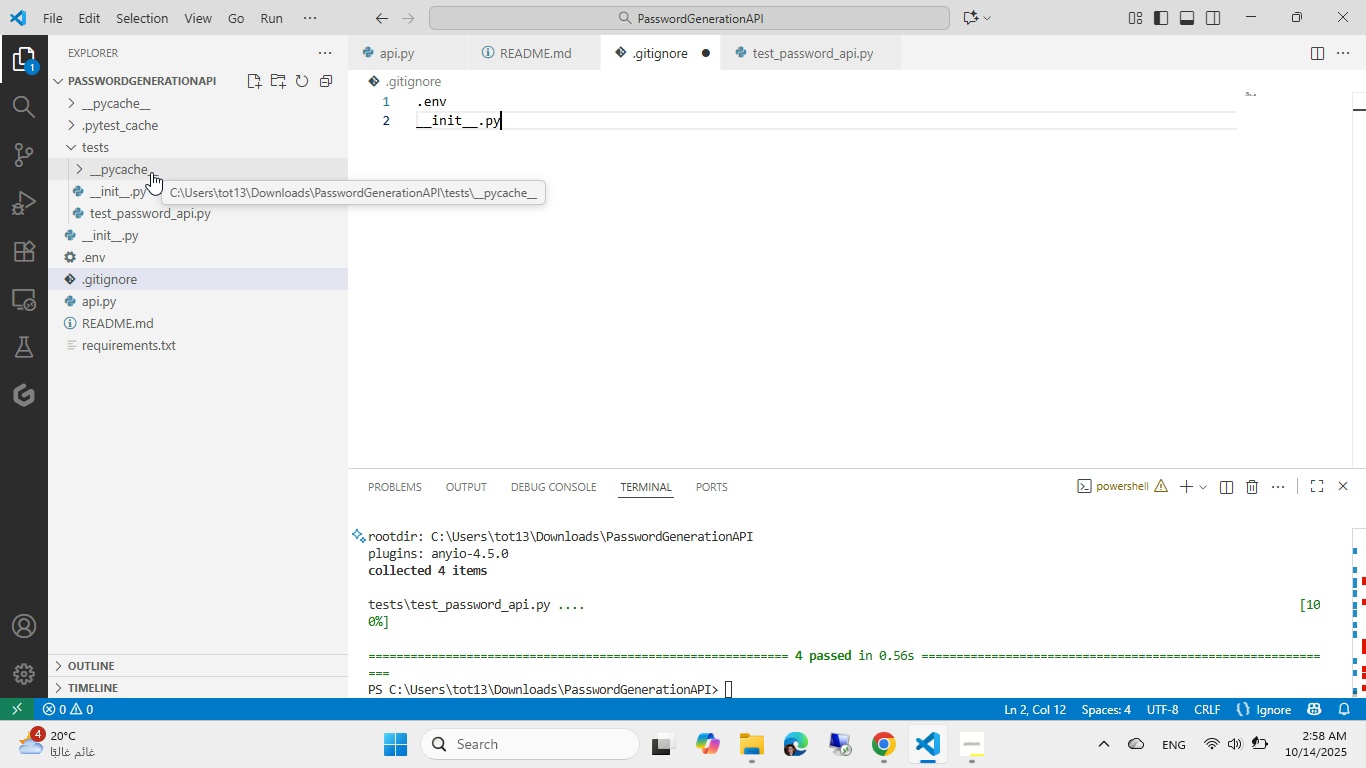 
wait(5.93)
 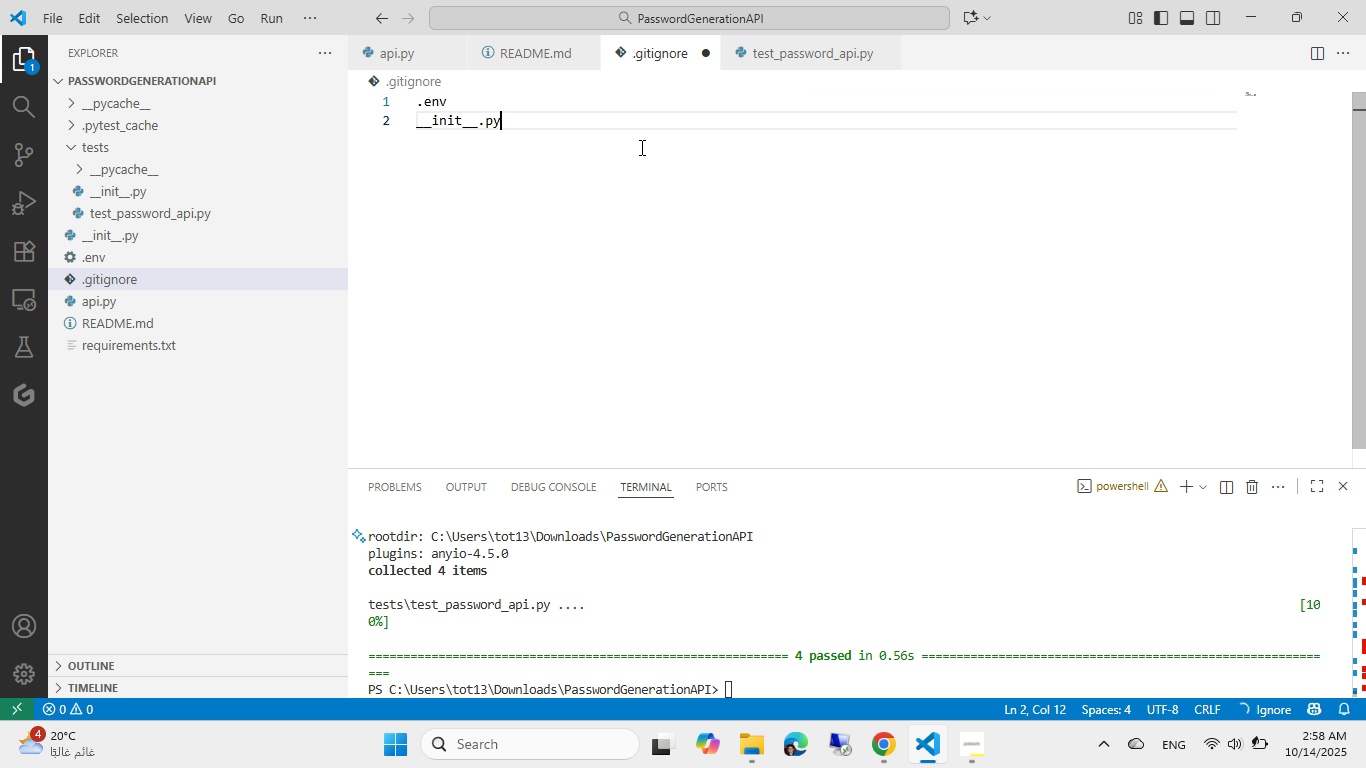 
key(Control+ControlLeft)
 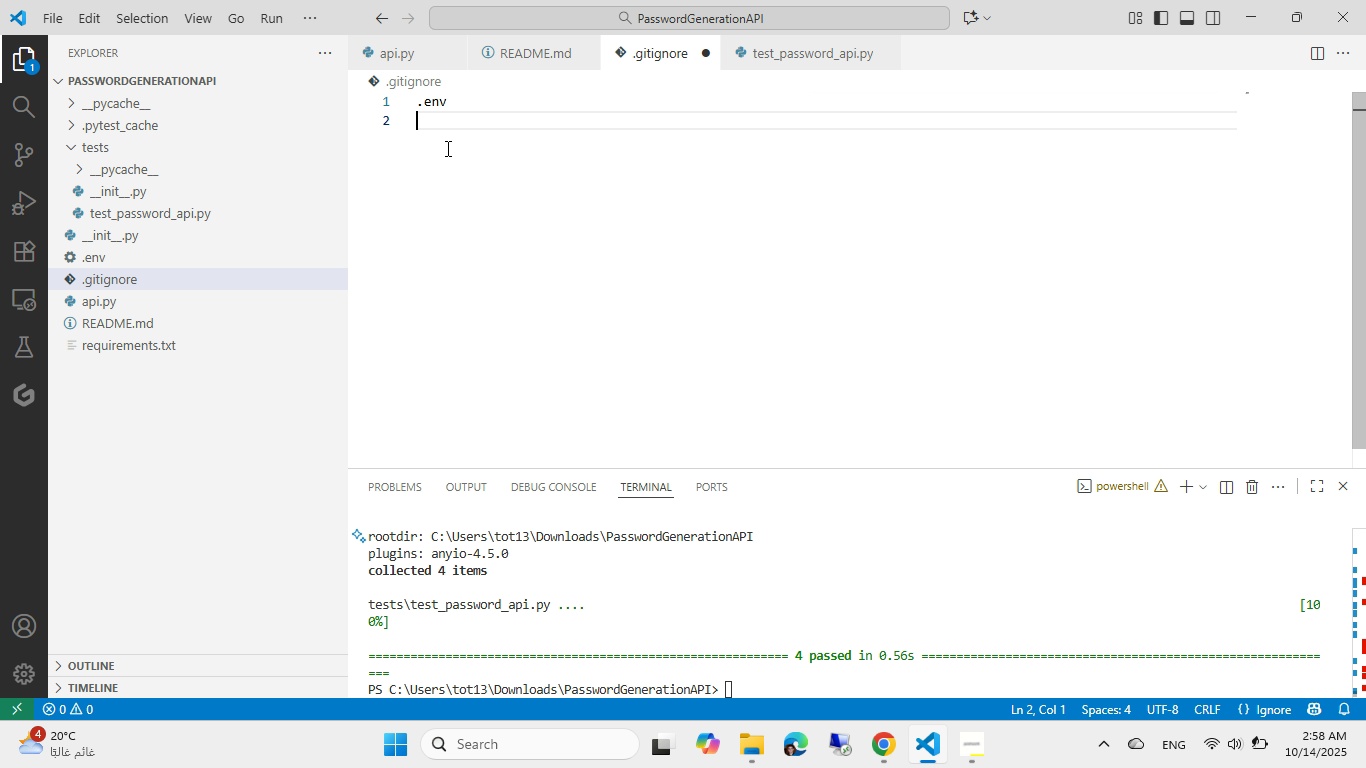 
key(Control+Z)
 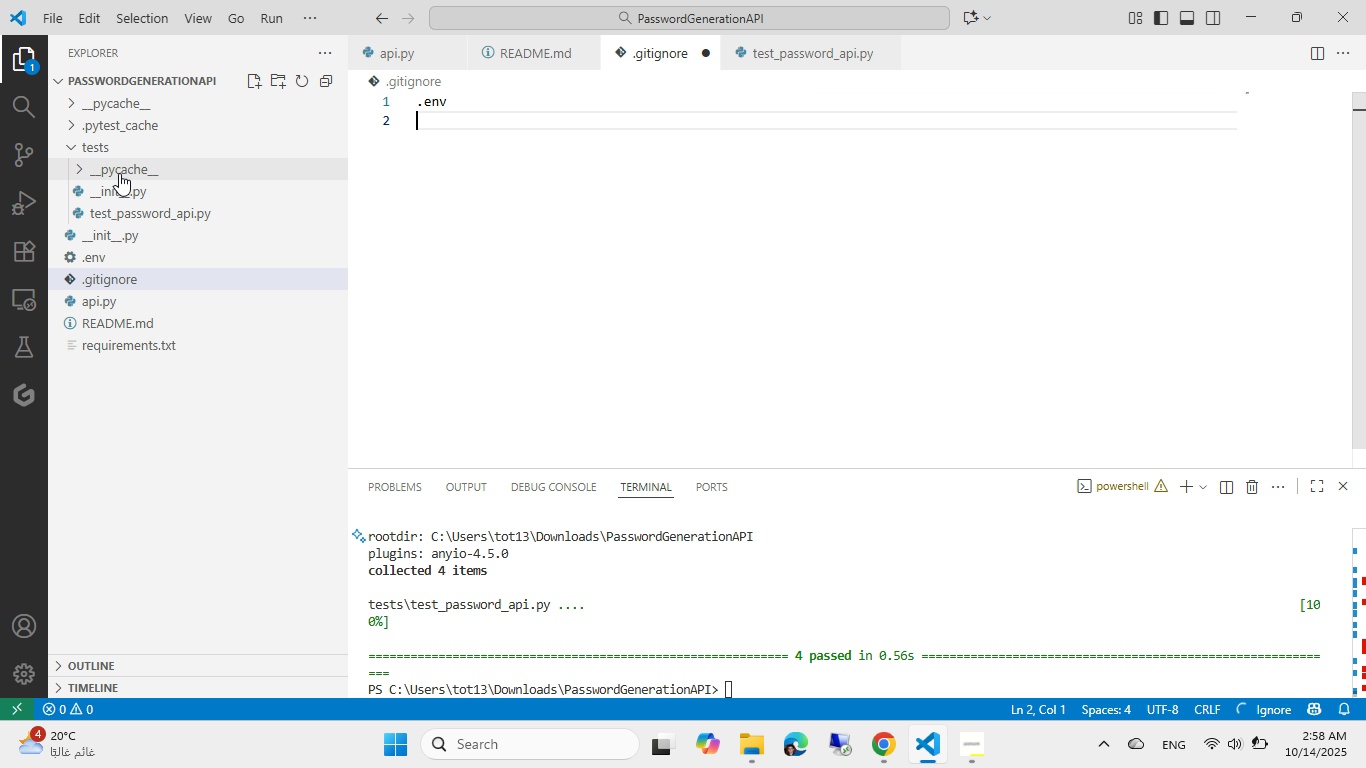 
right_click([119, 173])
 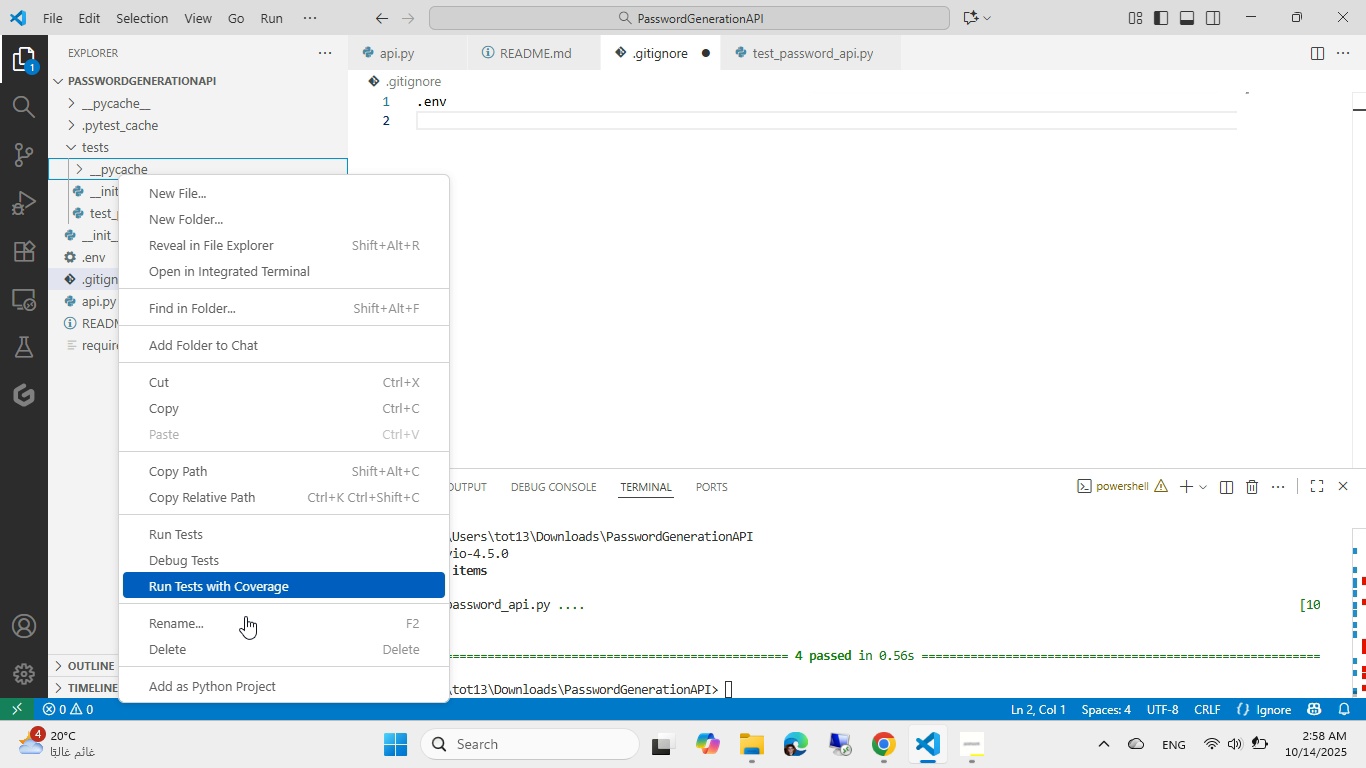 
left_click([245, 617])
 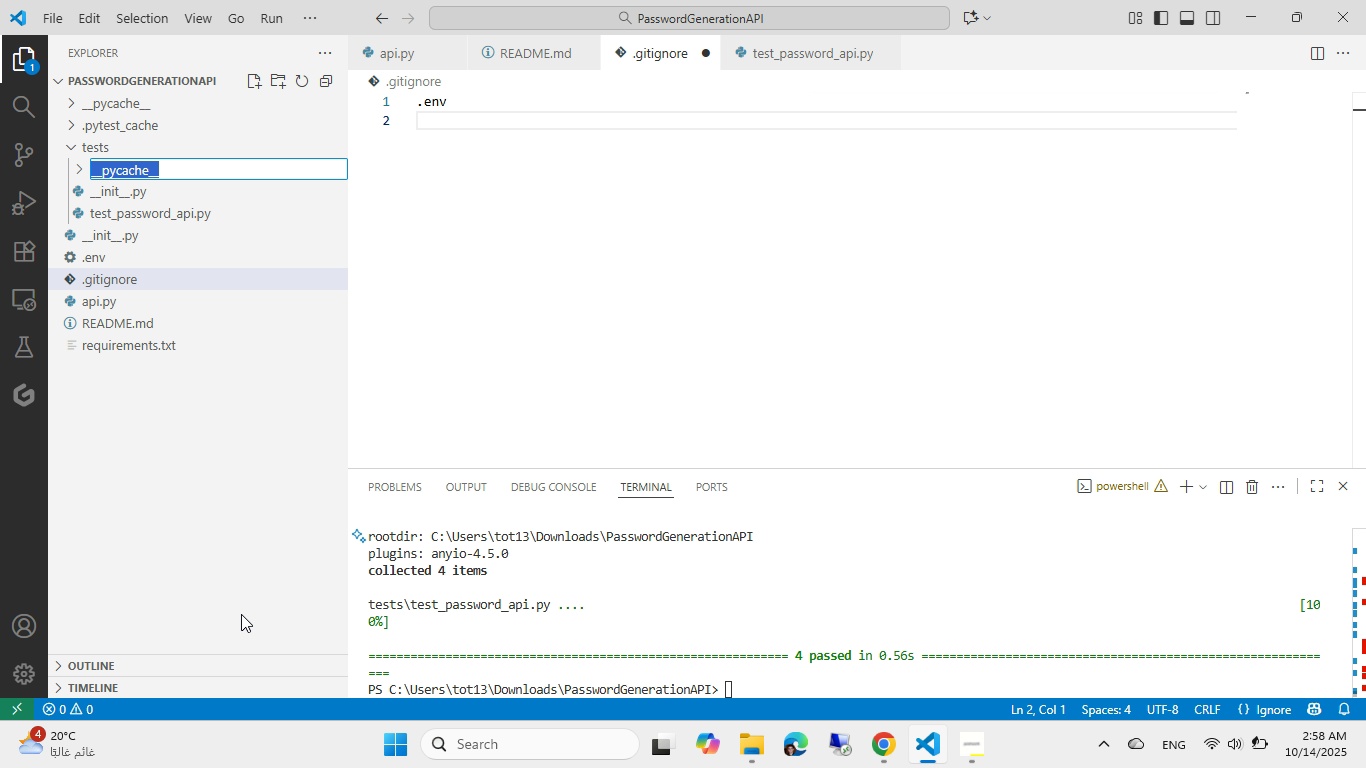 
key(Control+C)
 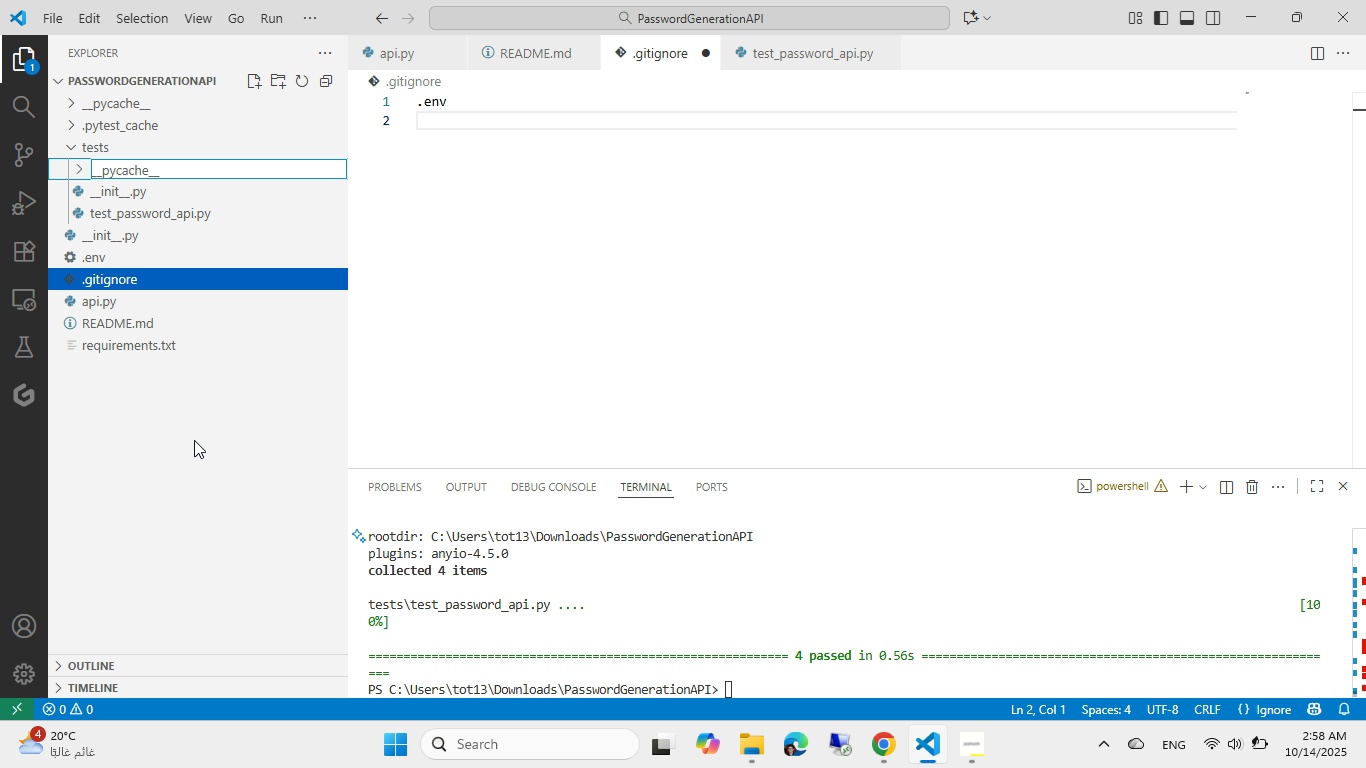 
left_click([194, 440])
 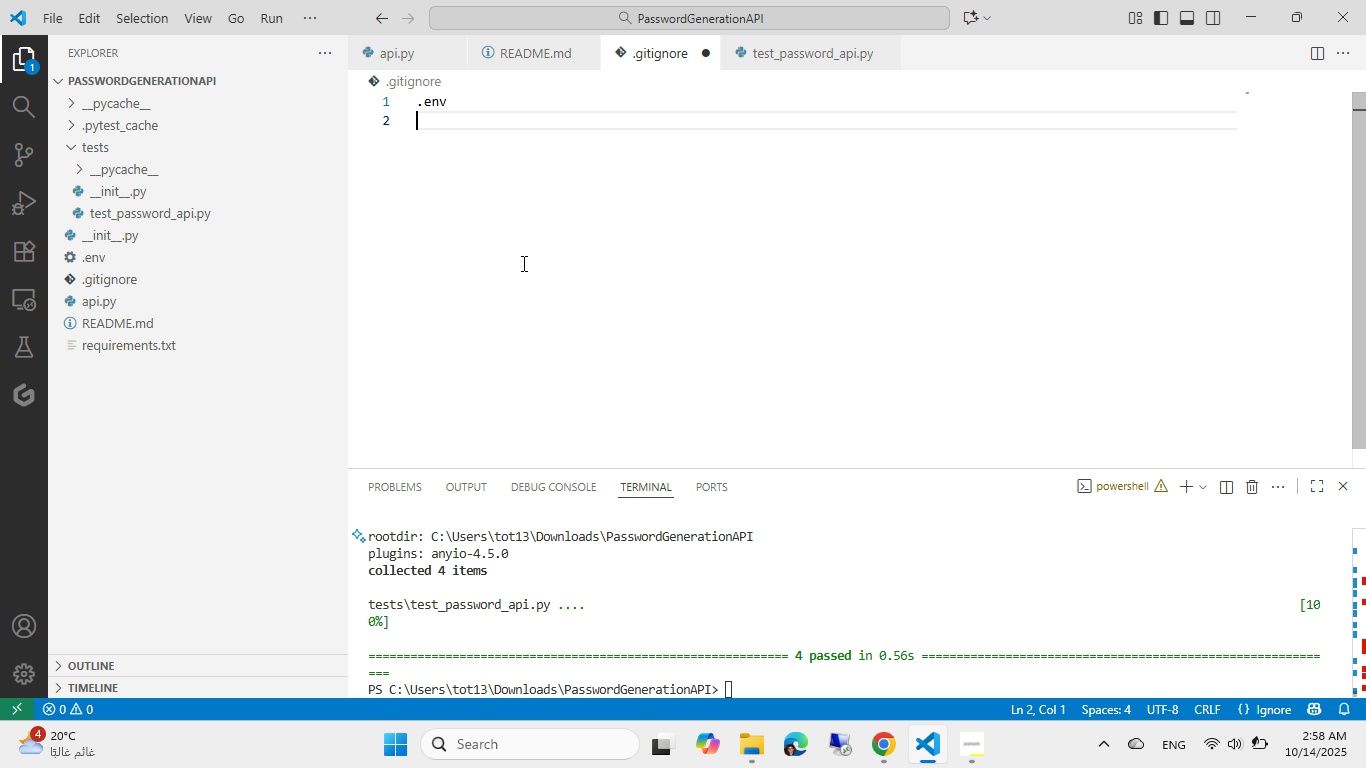 
key(Control+ControlLeft)
 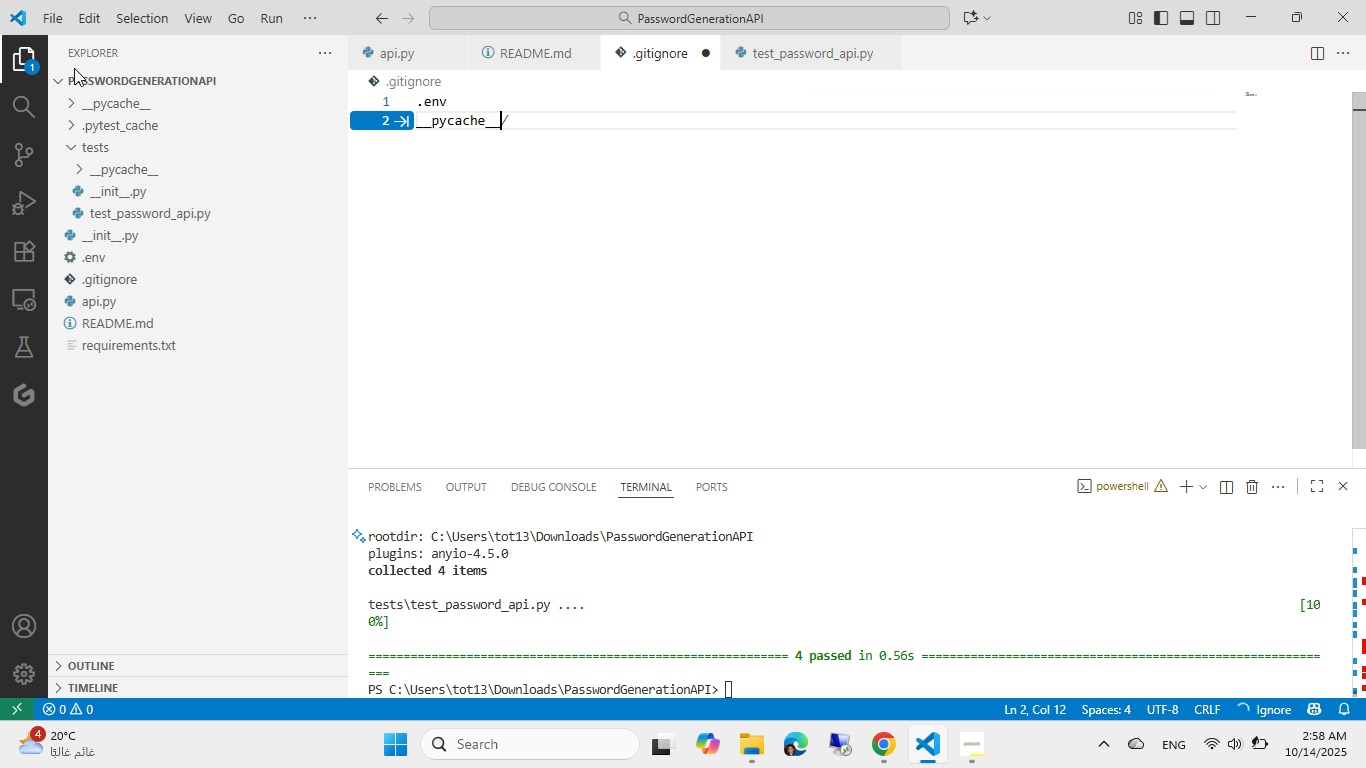 
double_click([522, 263])
 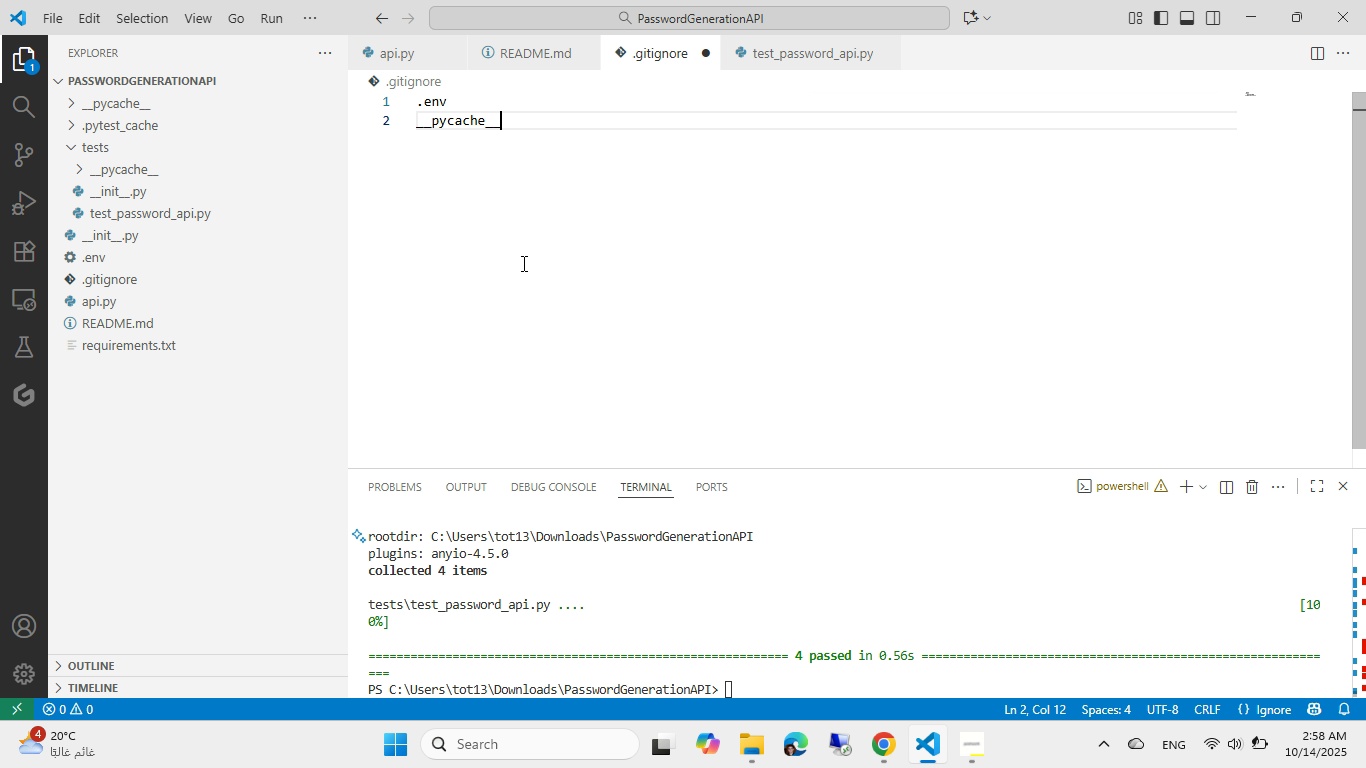 
key(Control+V)
 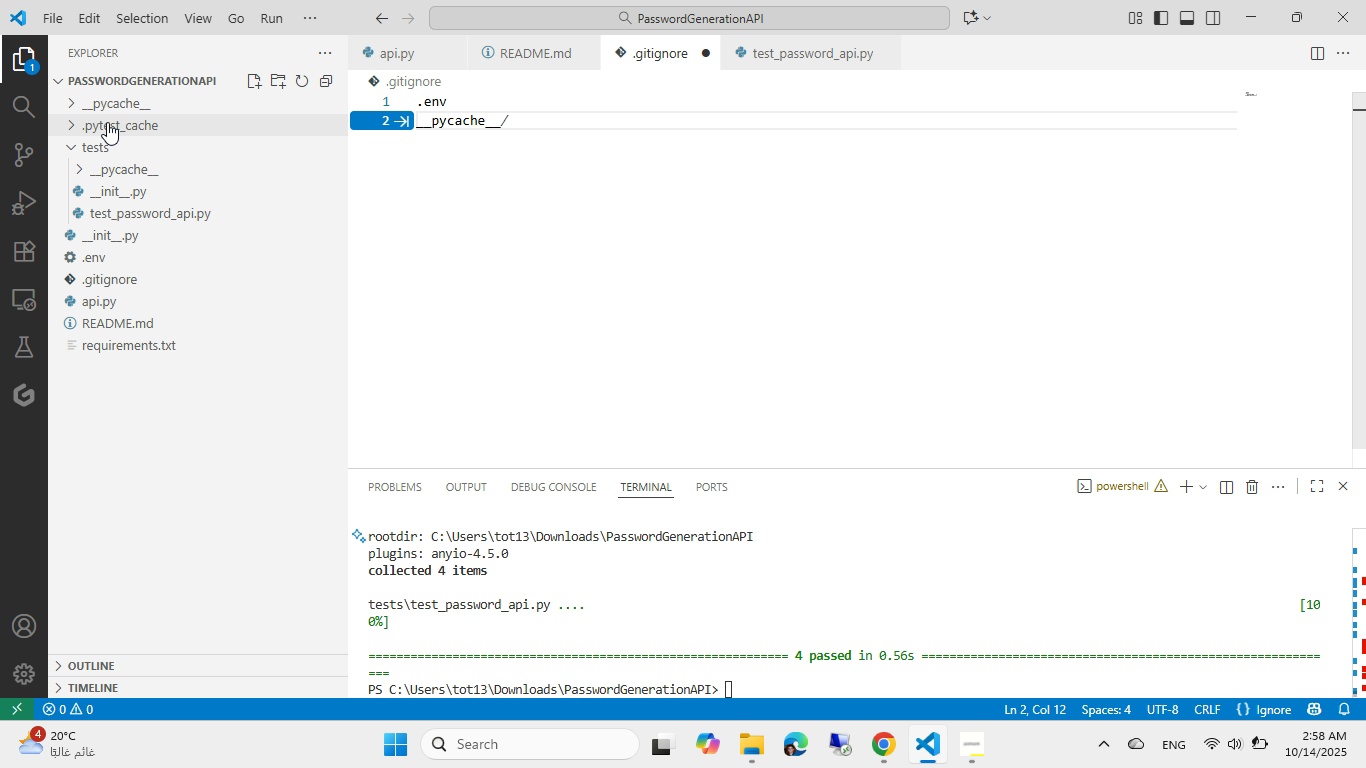 
right_click([107, 122])
 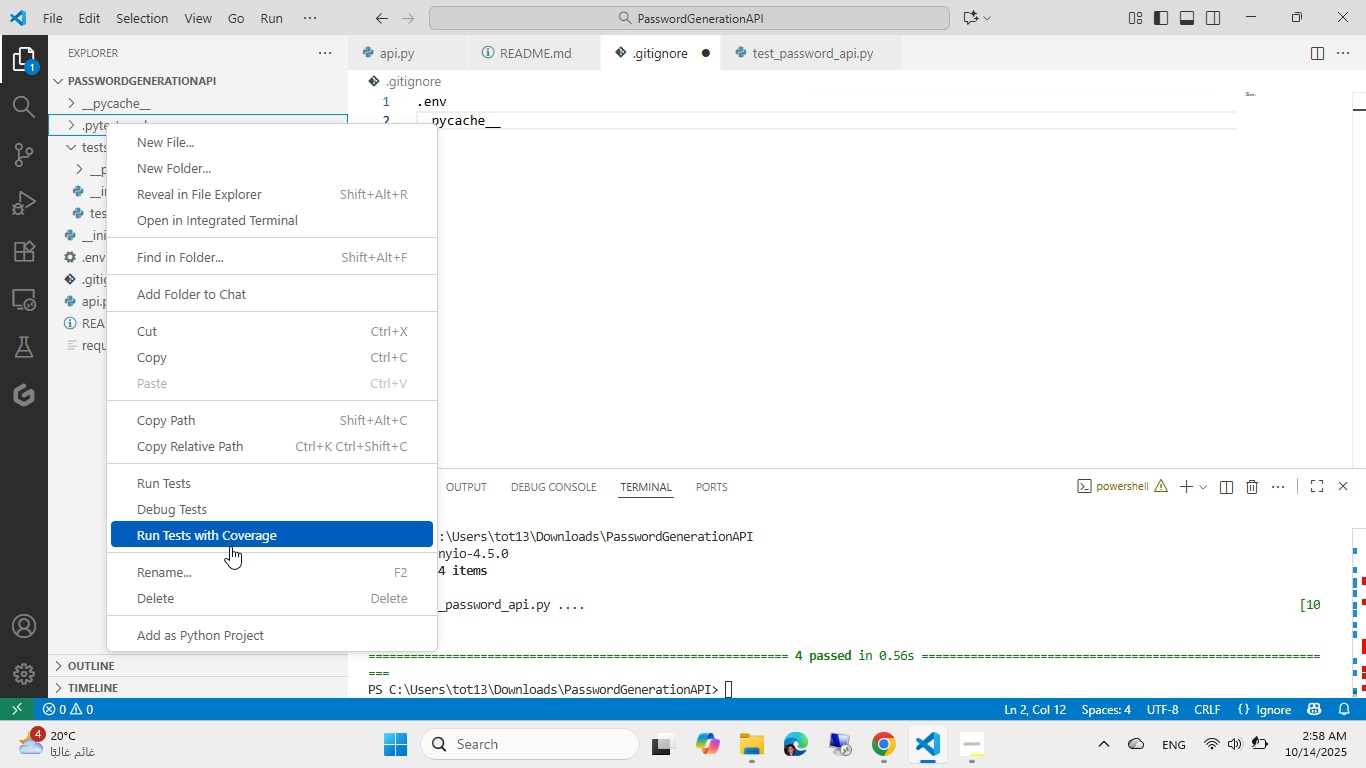 
left_click([239, 573])
 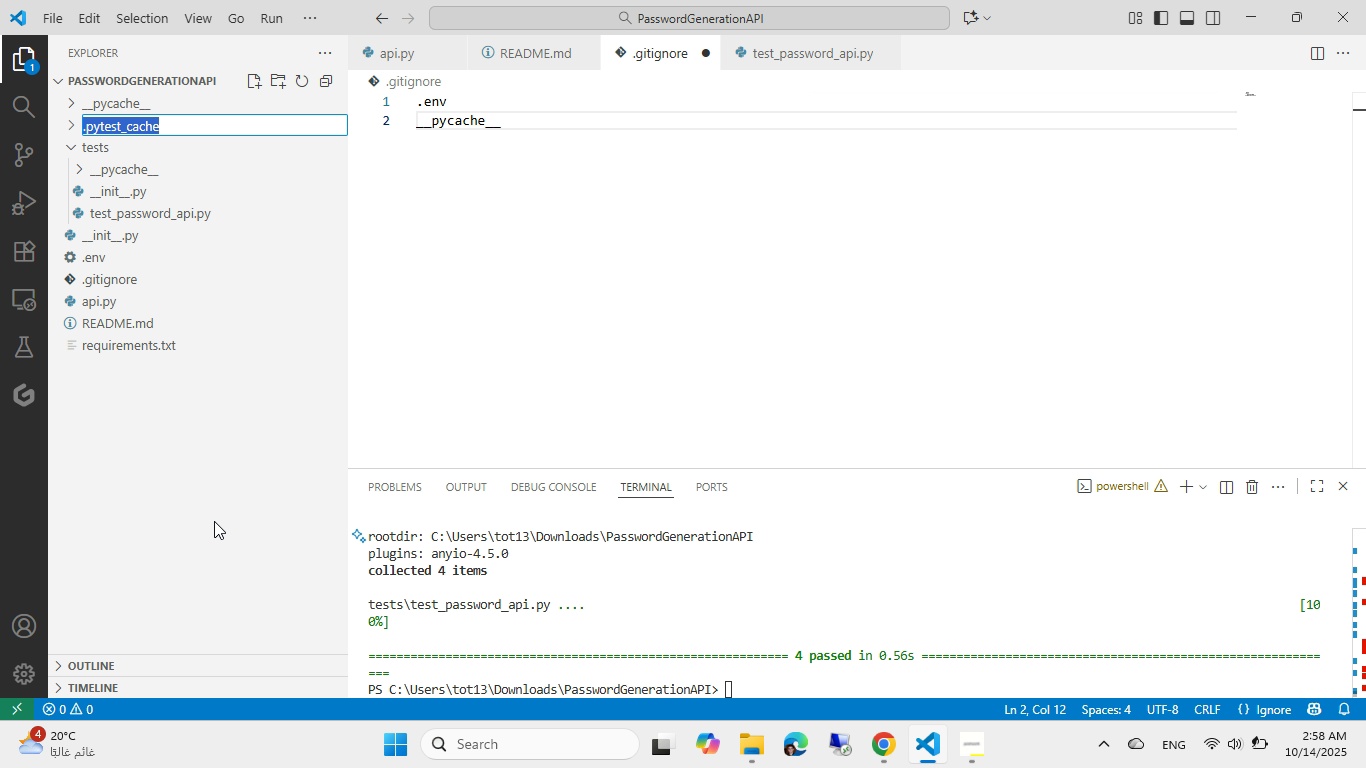 
key(Control+A)
 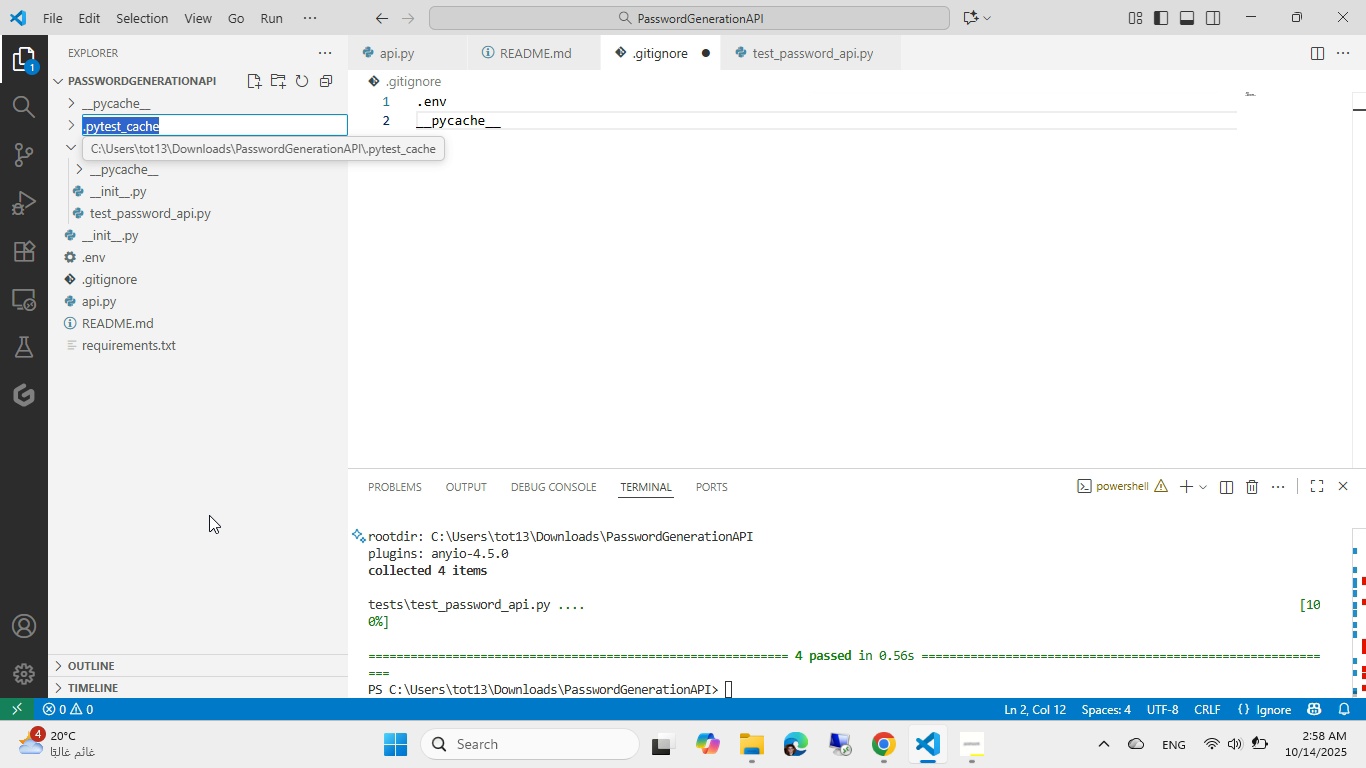 
key(Control+C)
 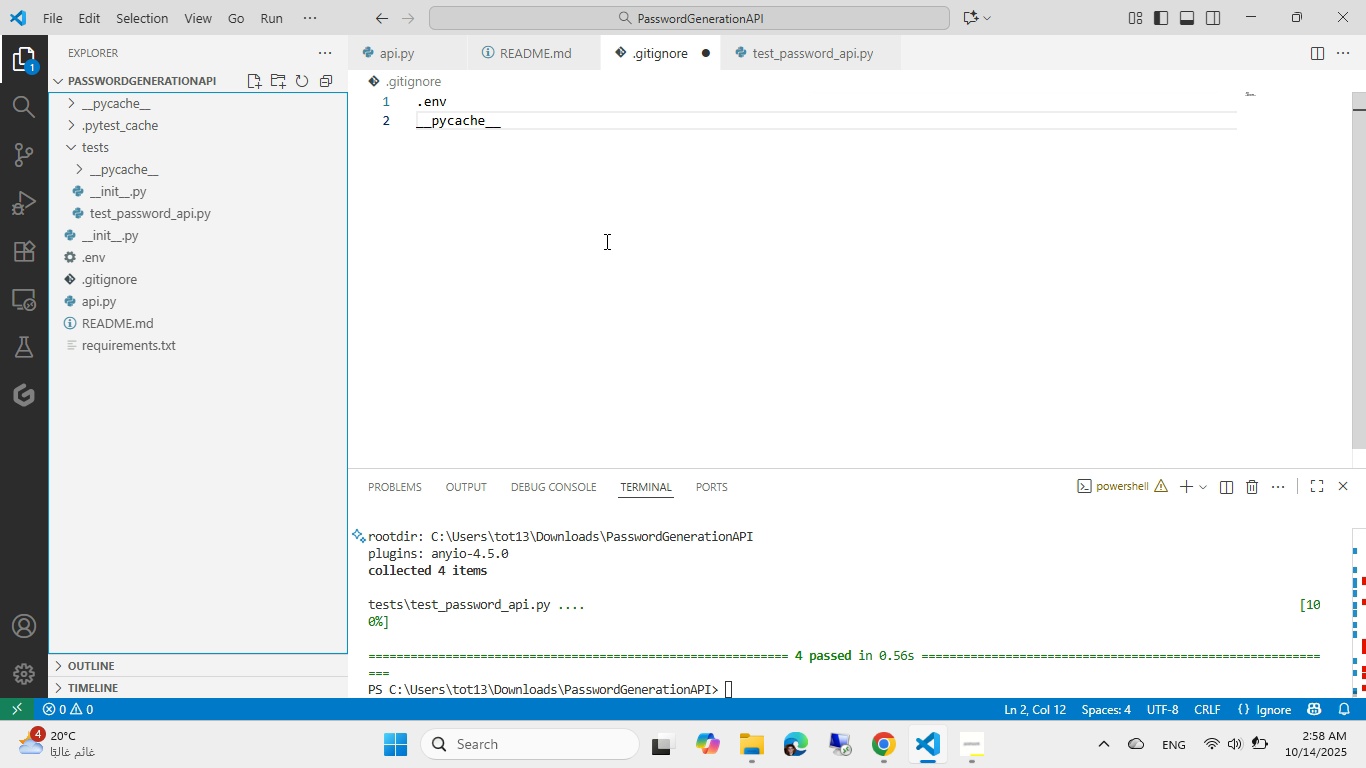 
double_click([605, 241])
 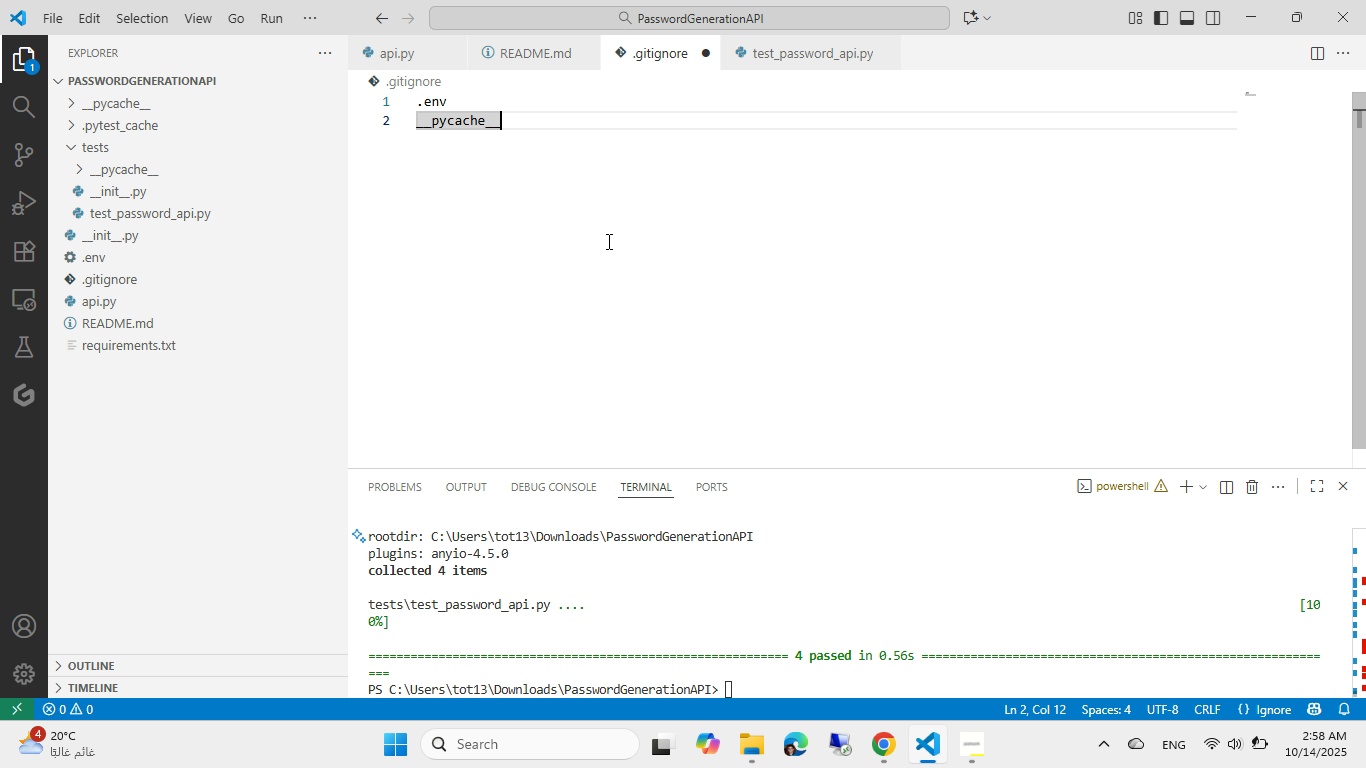 
key(Control+ControlLeft)
 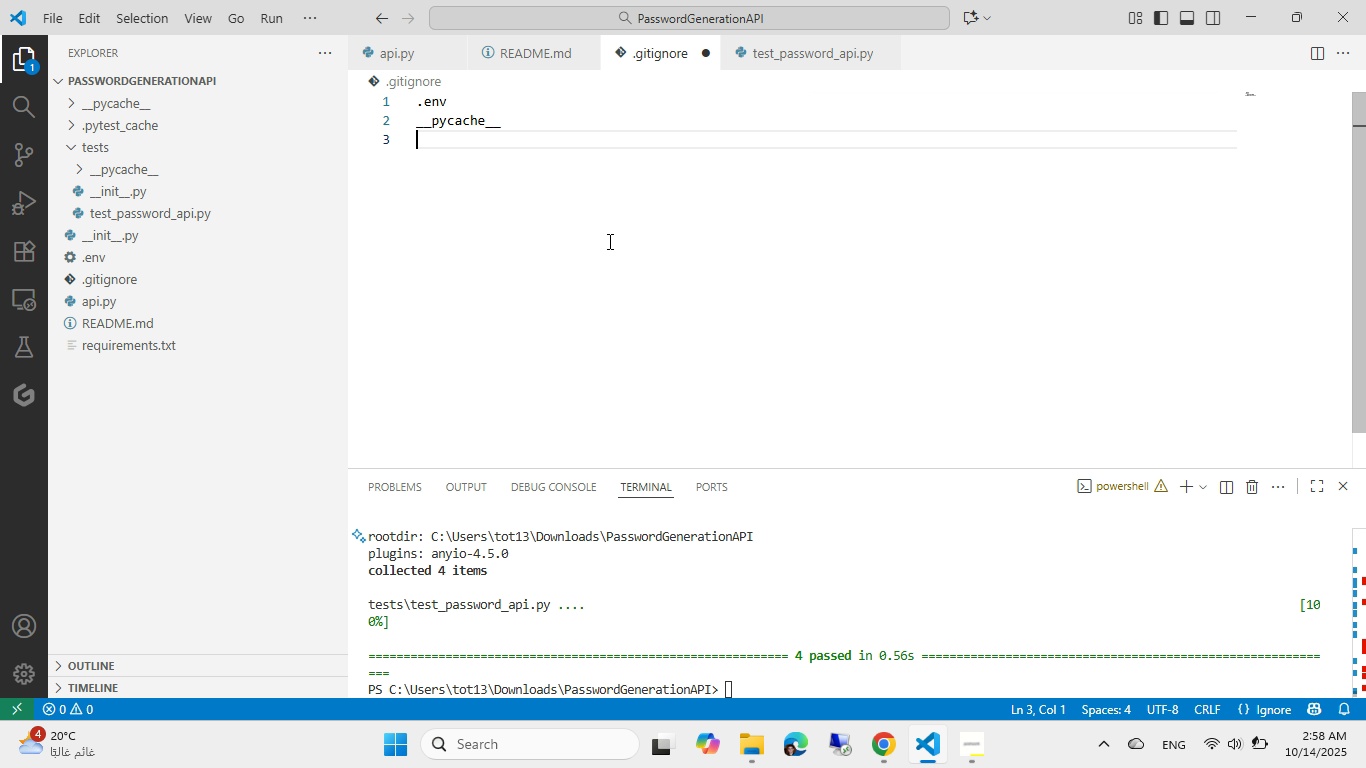 
key(NumpadEnter)
 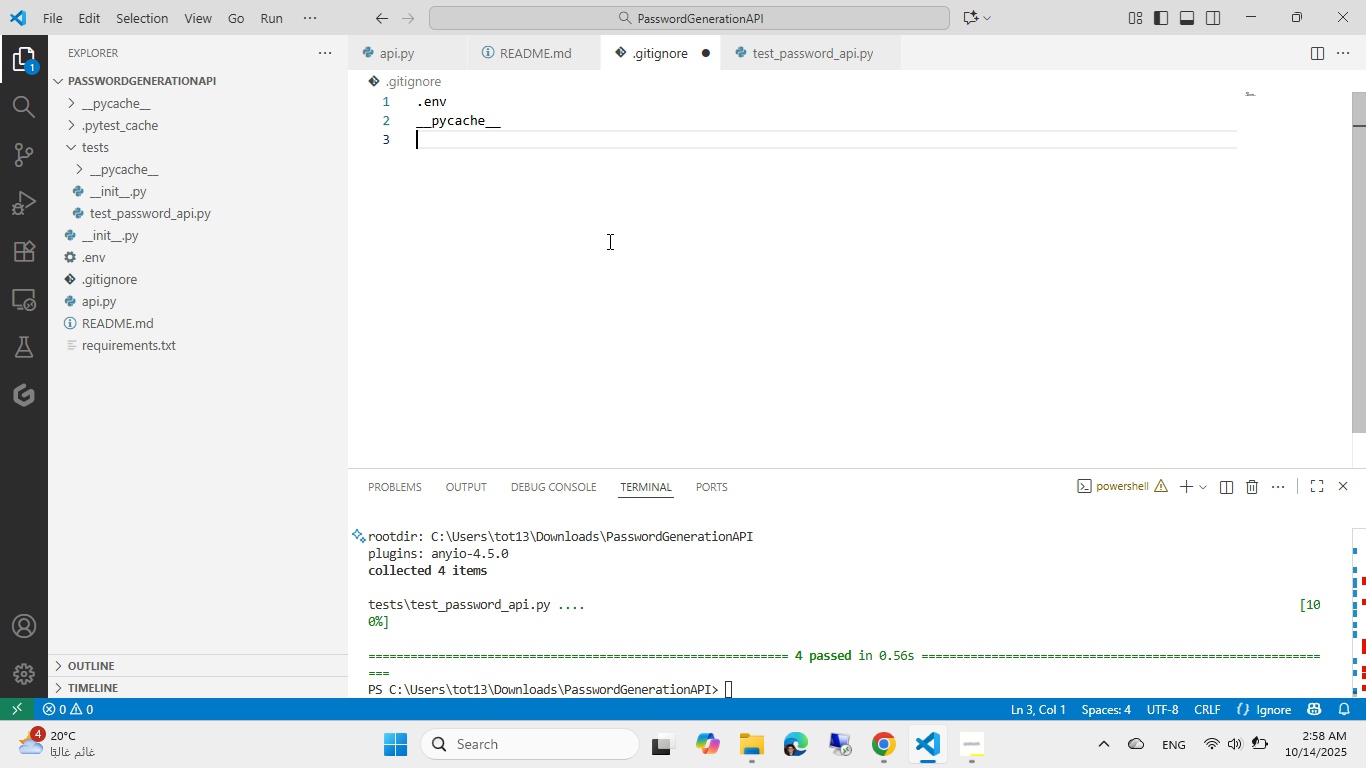 
hold_key(key=ControlLeft, duration=0.41)
 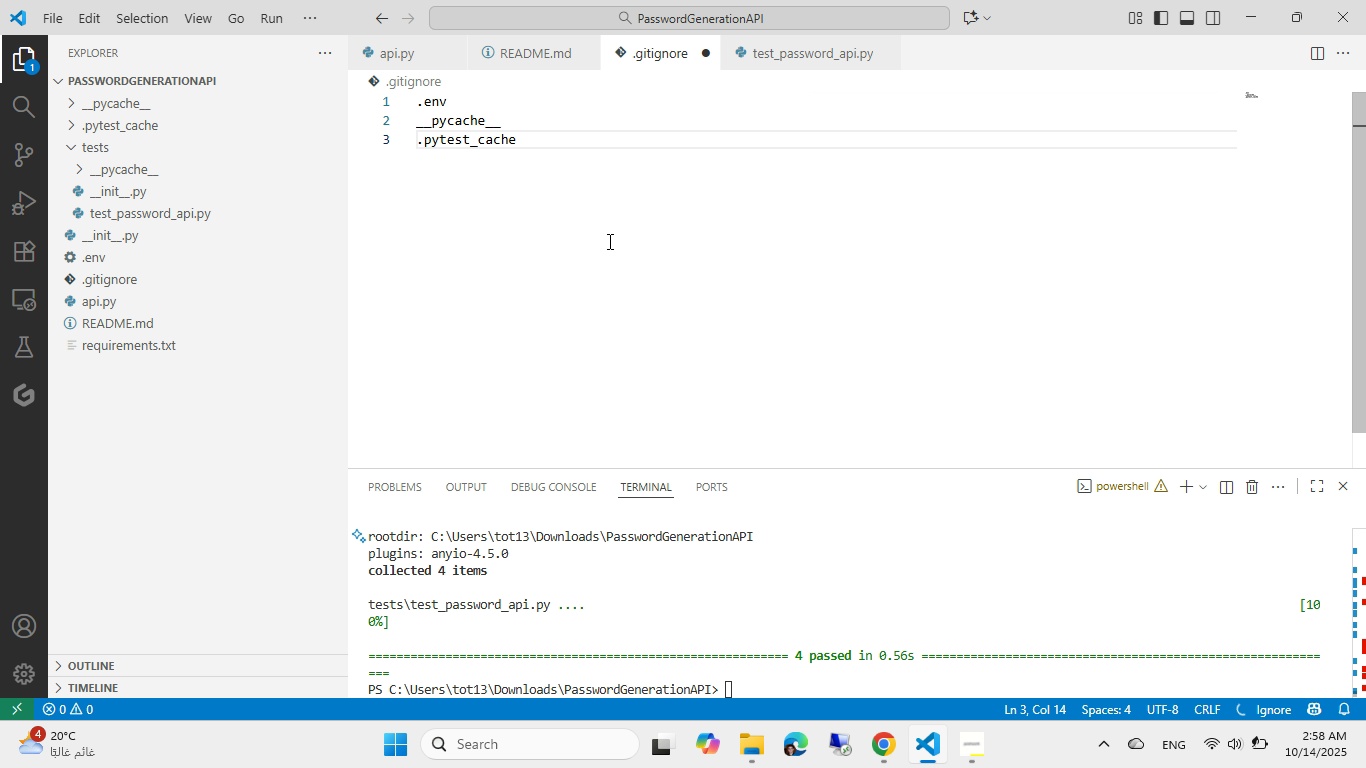 
hold_key(key=V, duration=0.32)
 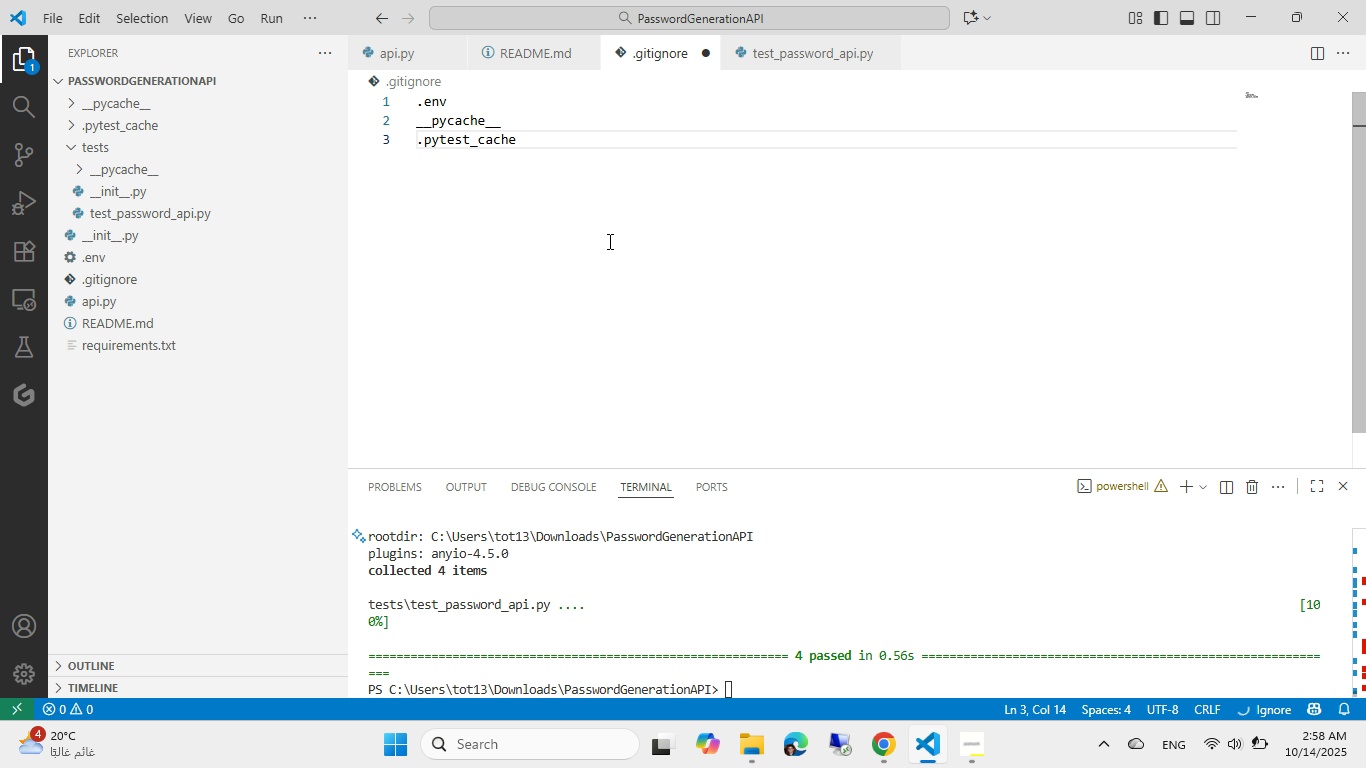 
key(Control+ControlLeft)
 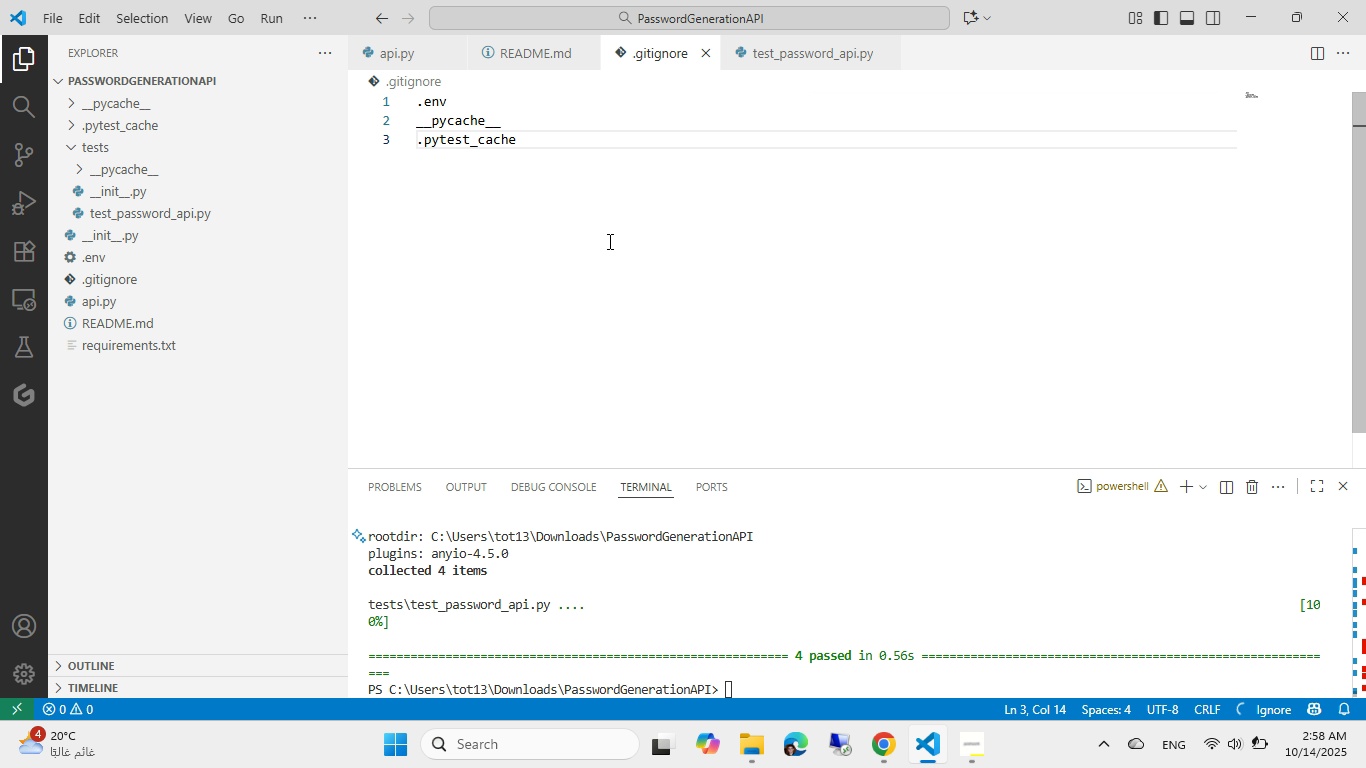 
key(Control+S)
 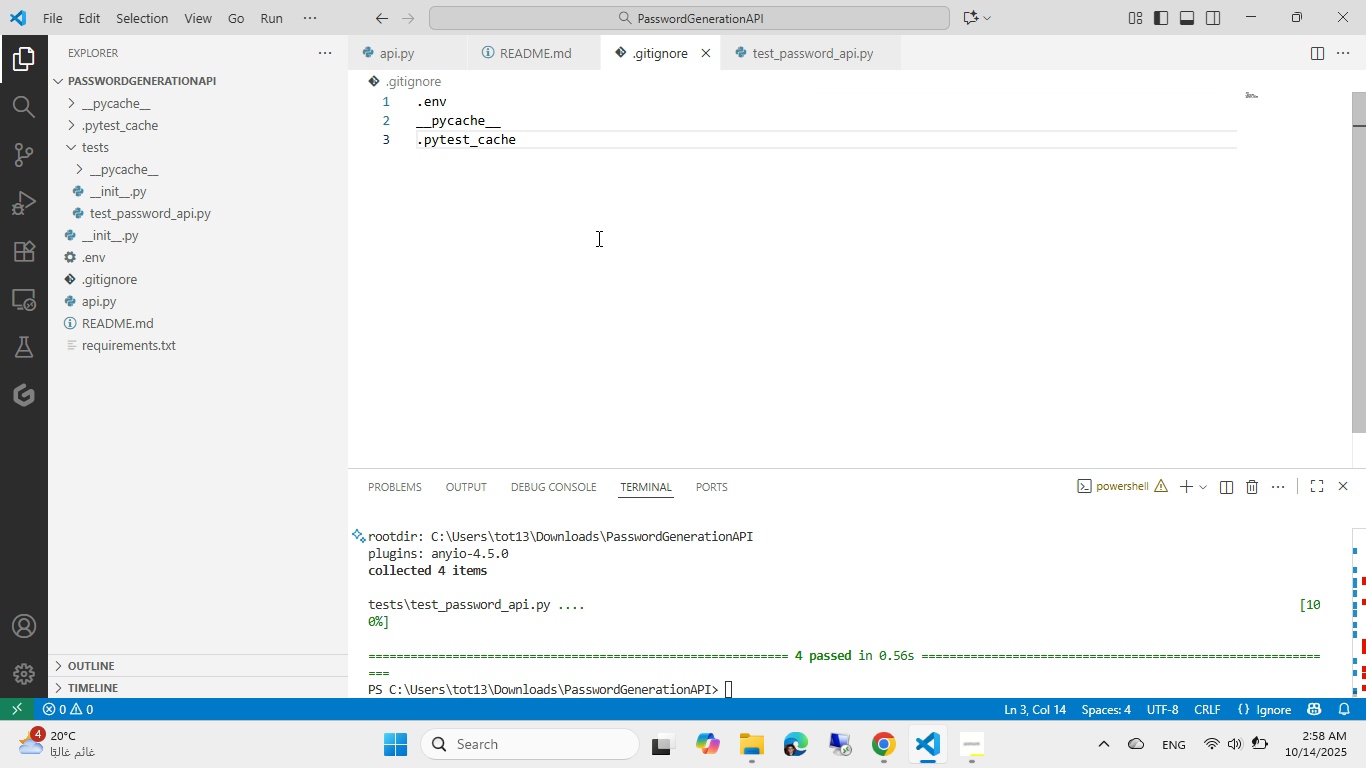 
wait(7.45)
 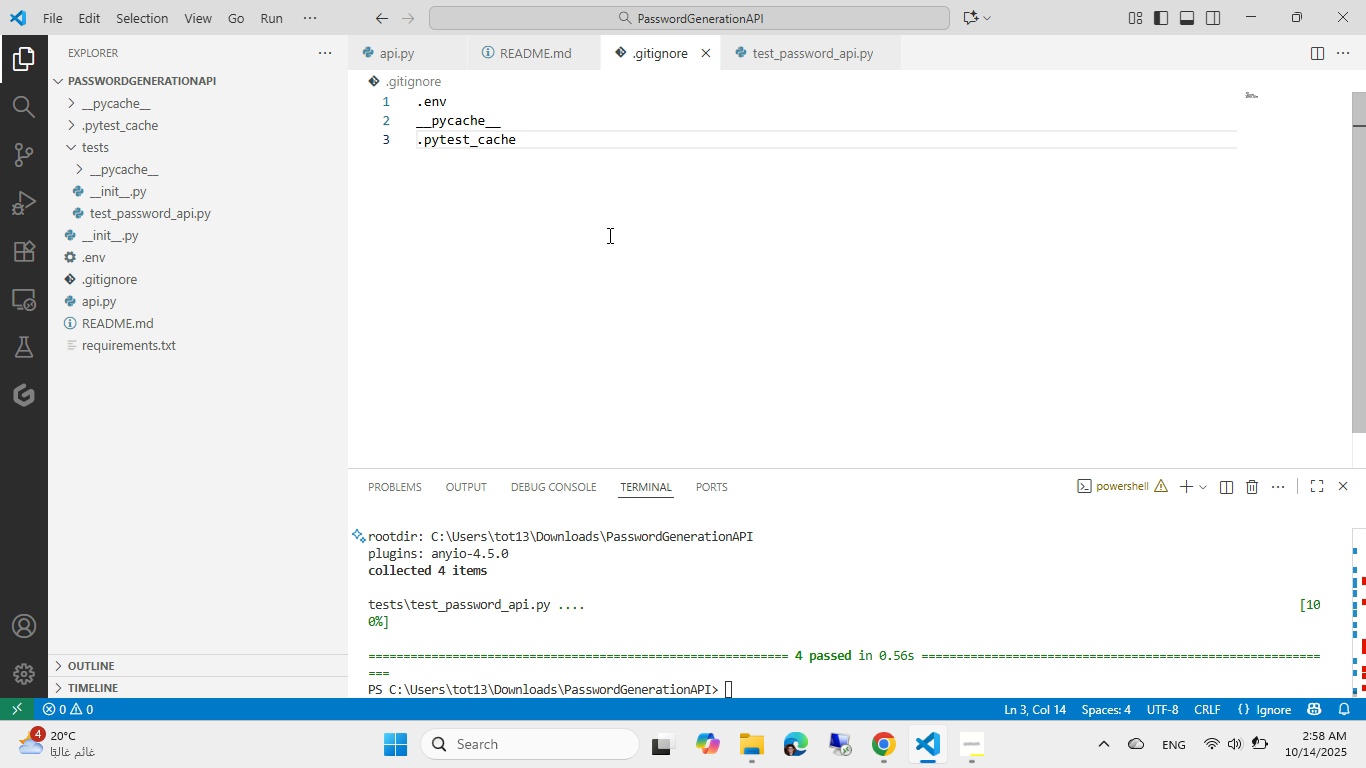 
double_click([548, 116])
 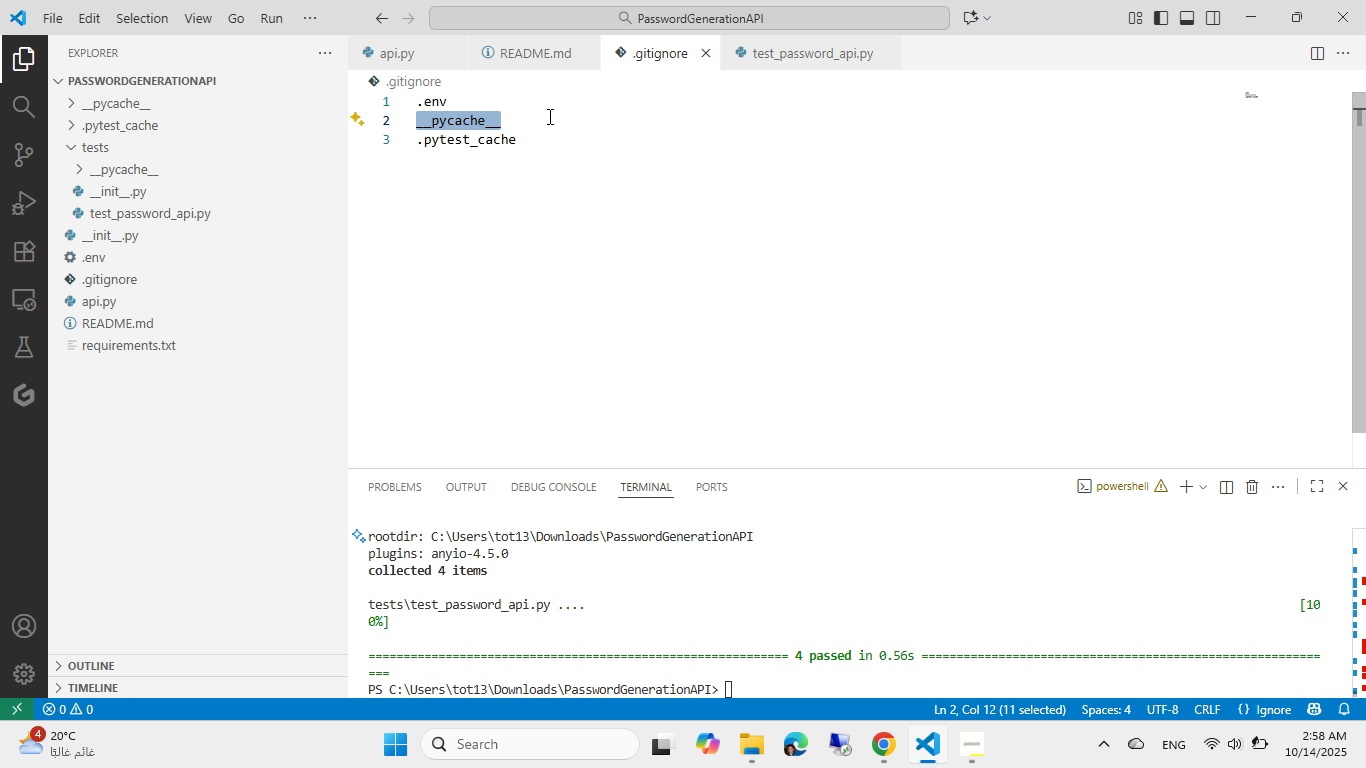 
left_click([548, 116])
 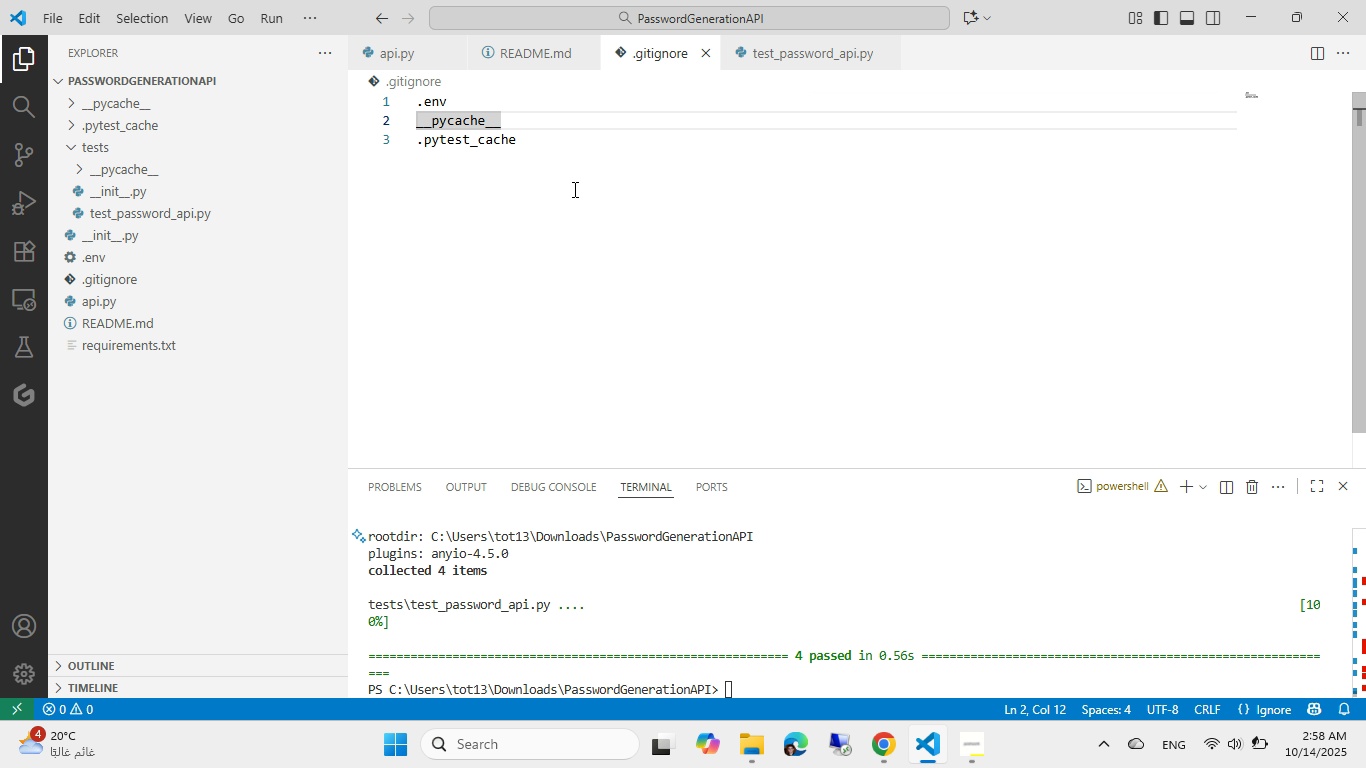 
left_click([575, 192])
 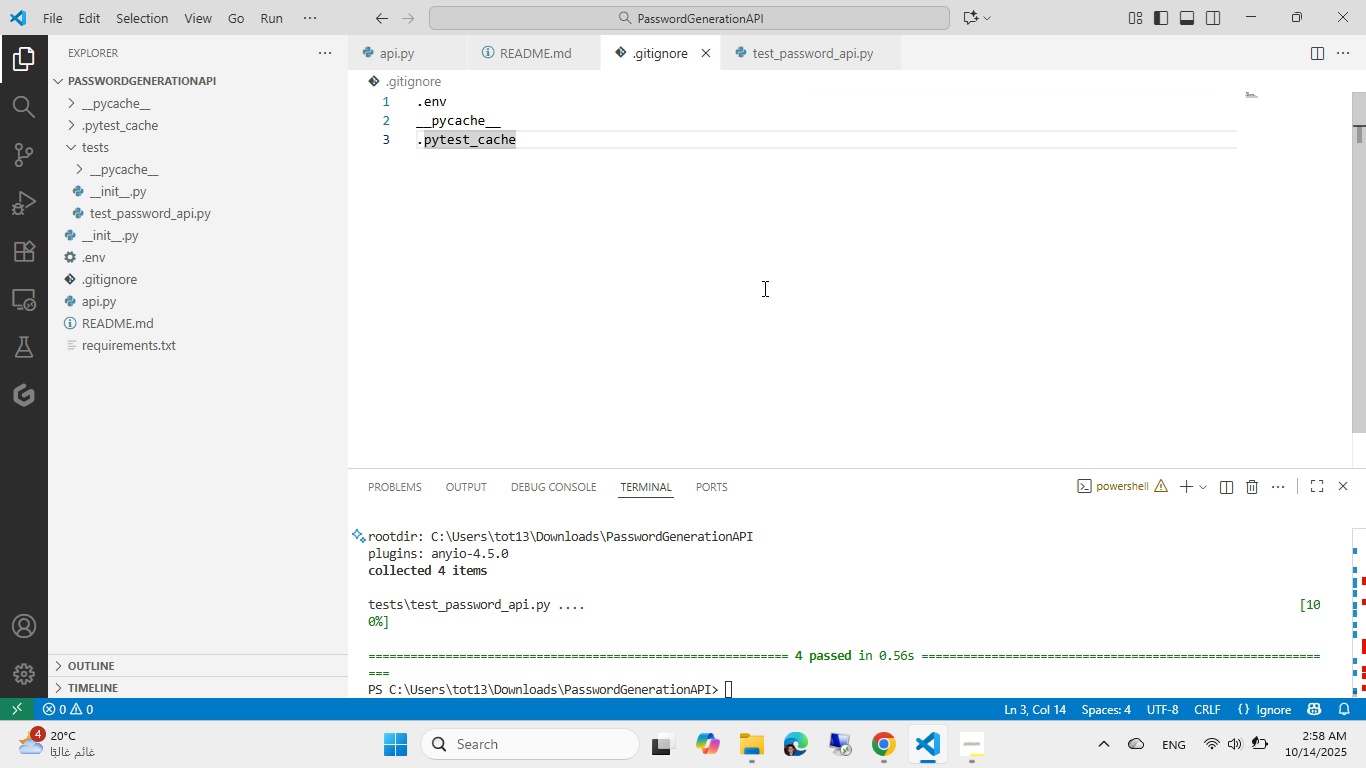 
left_click([785, 357])
 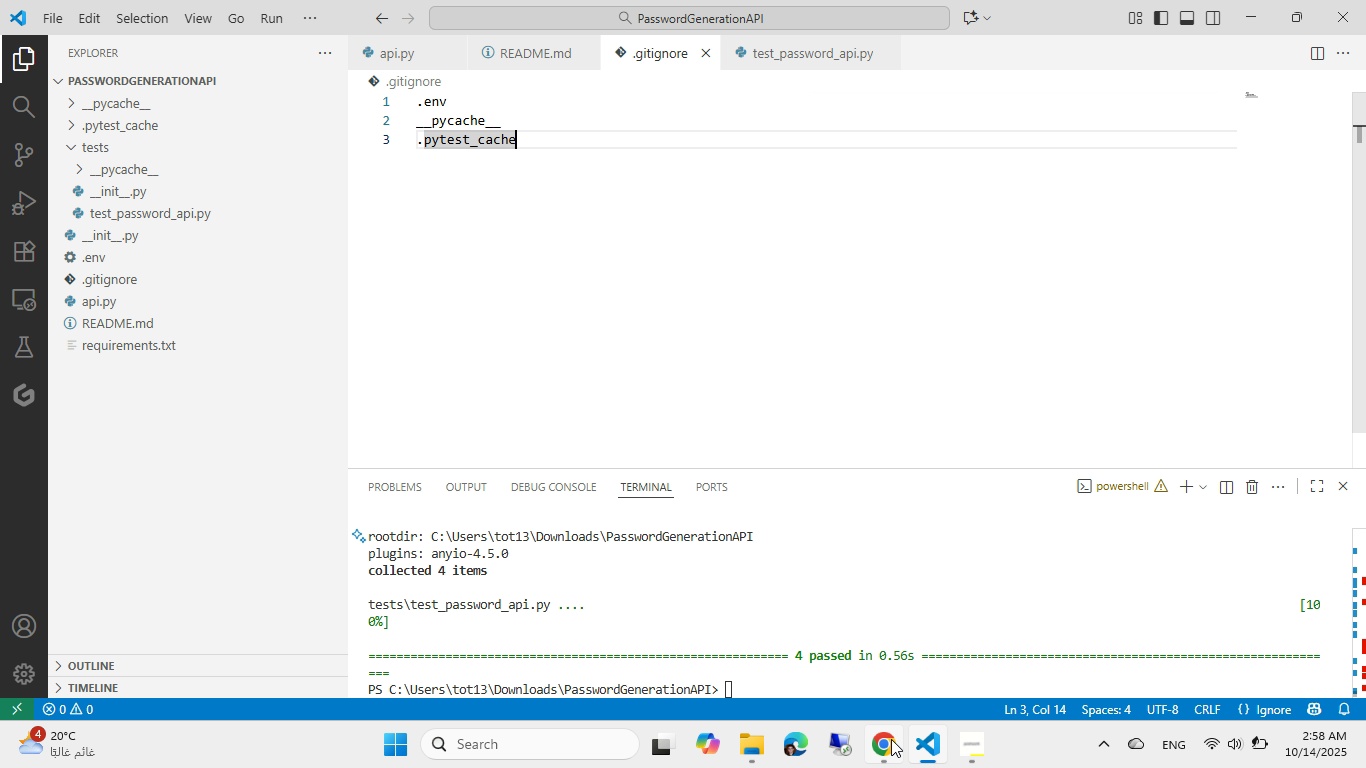 
left_click([891, 739])
 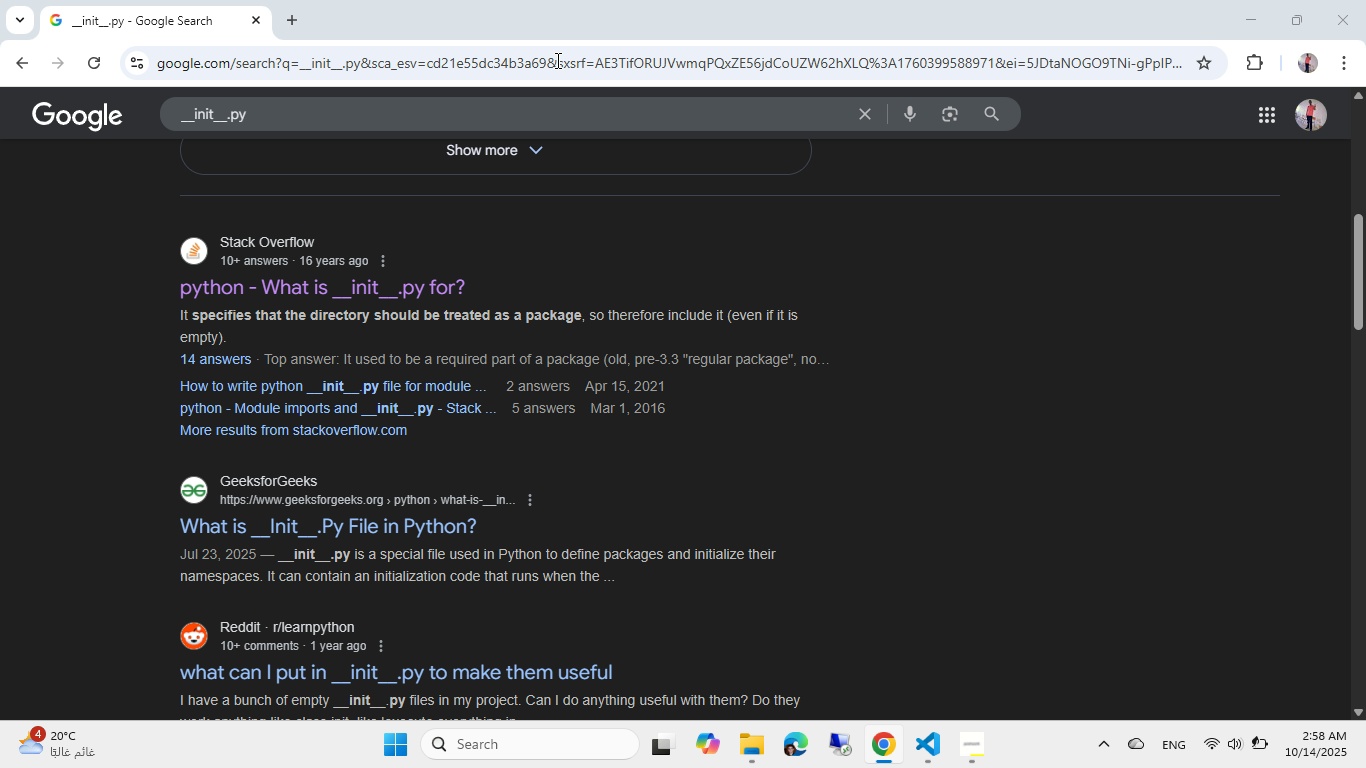 
left_click([556, 59])
 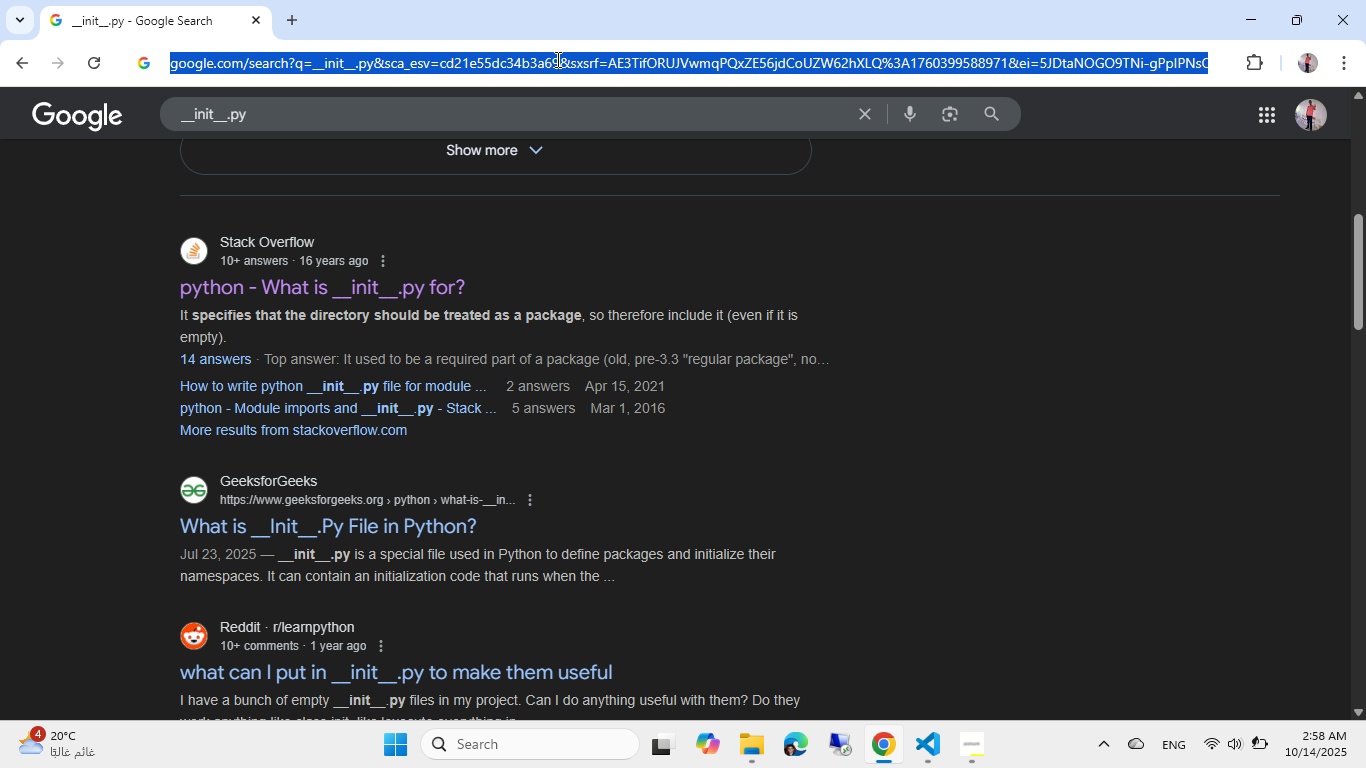 
type(gitignore exclude directory)
 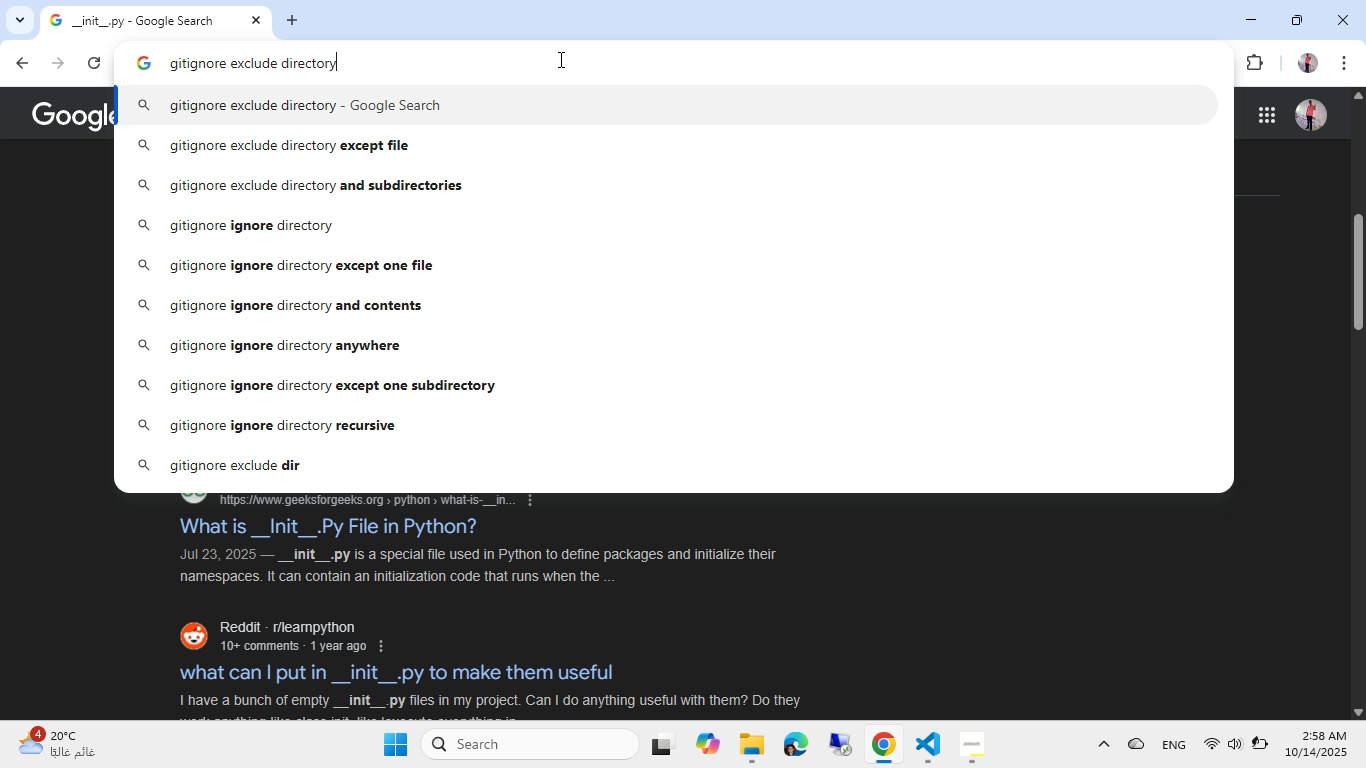 
key(ArrowDown)
 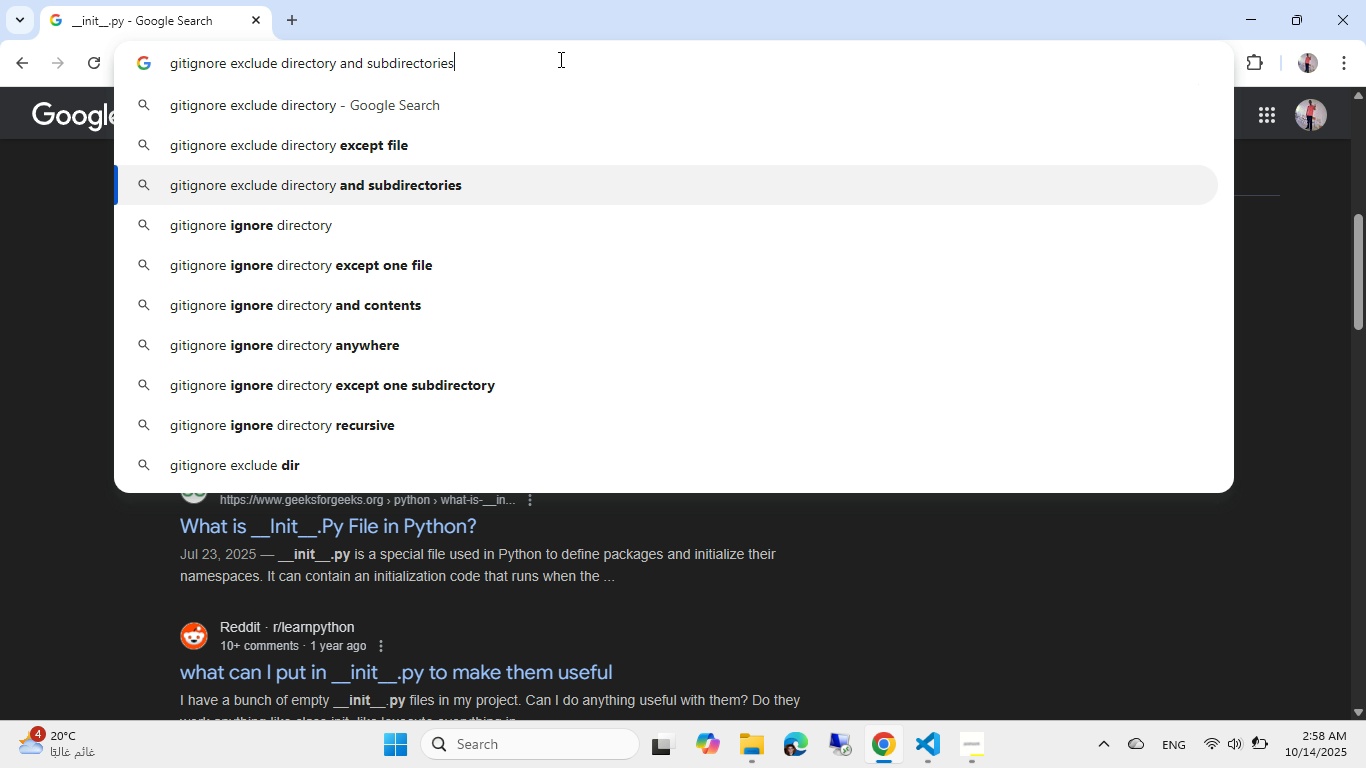 
key(ArrowDown)
 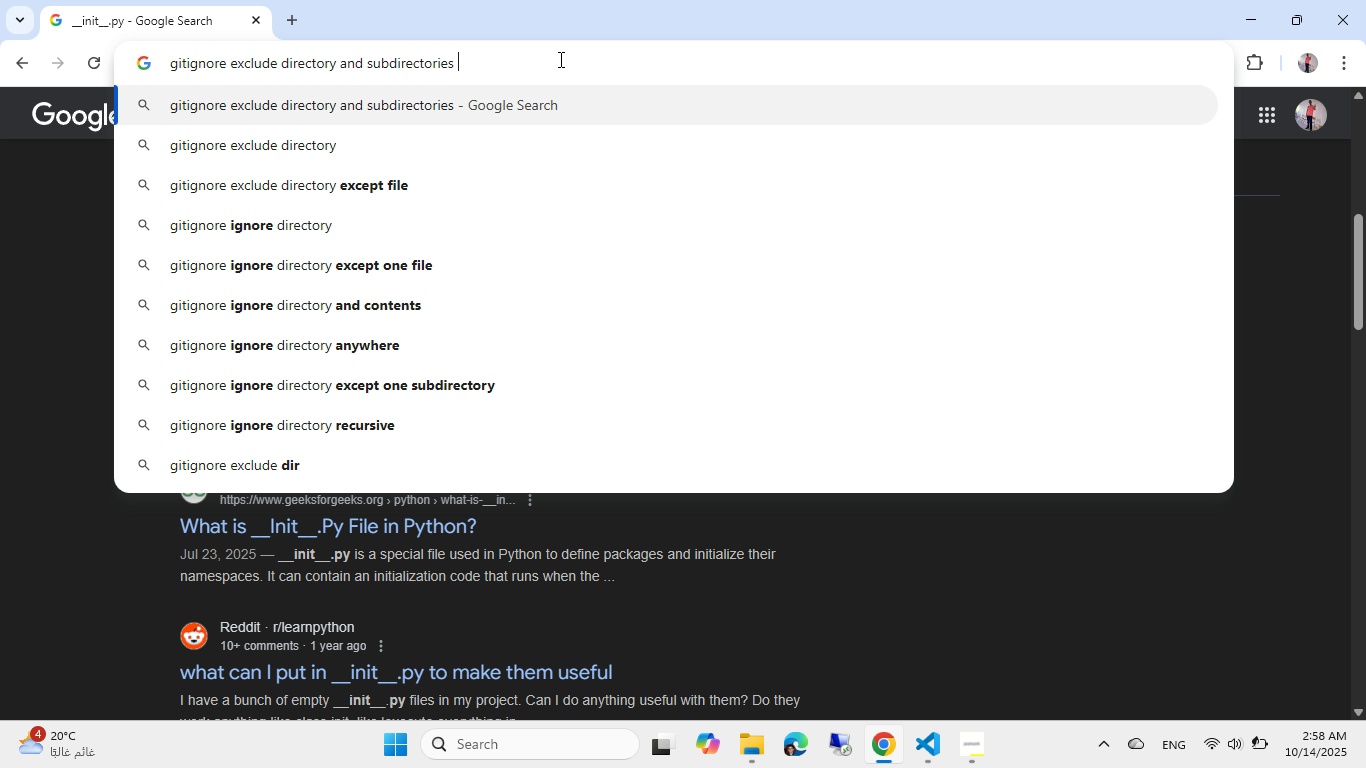 
type( with a specific name)
 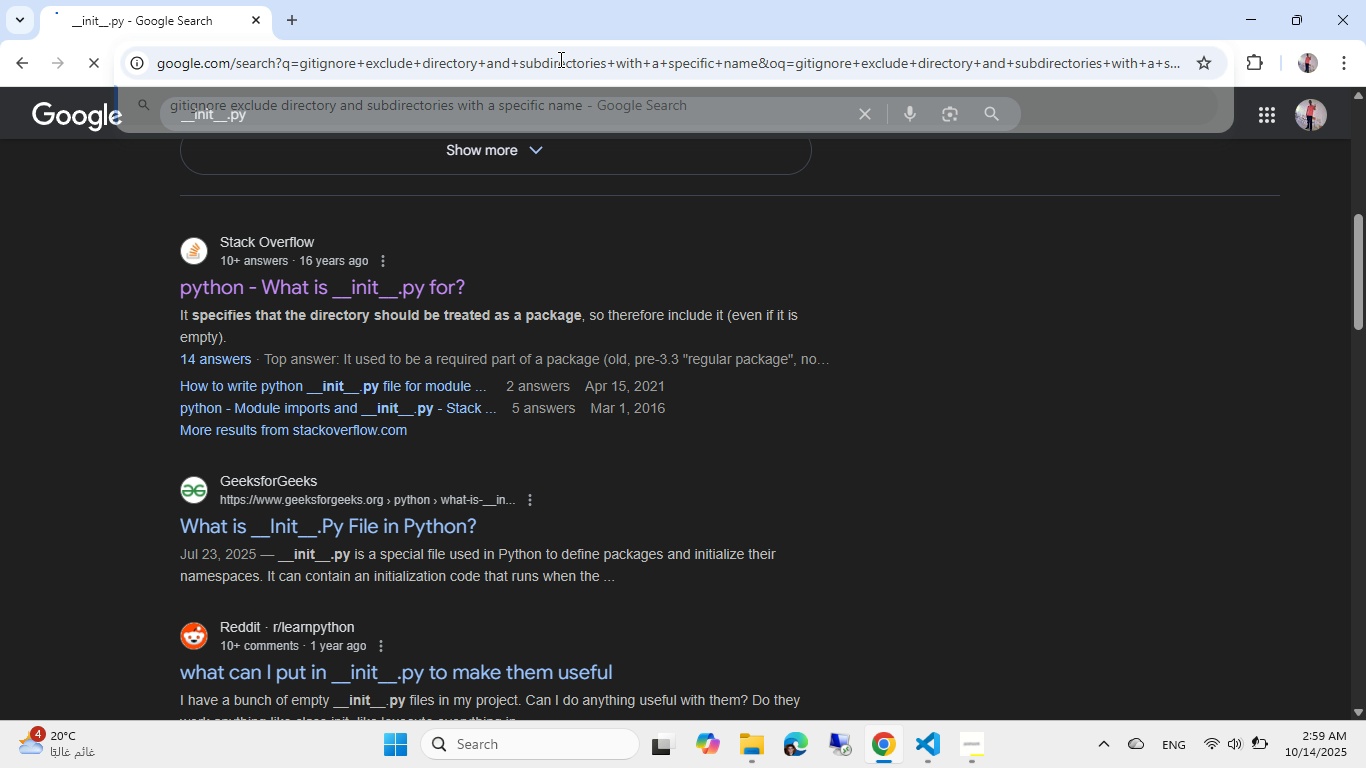 
key(Enter)
 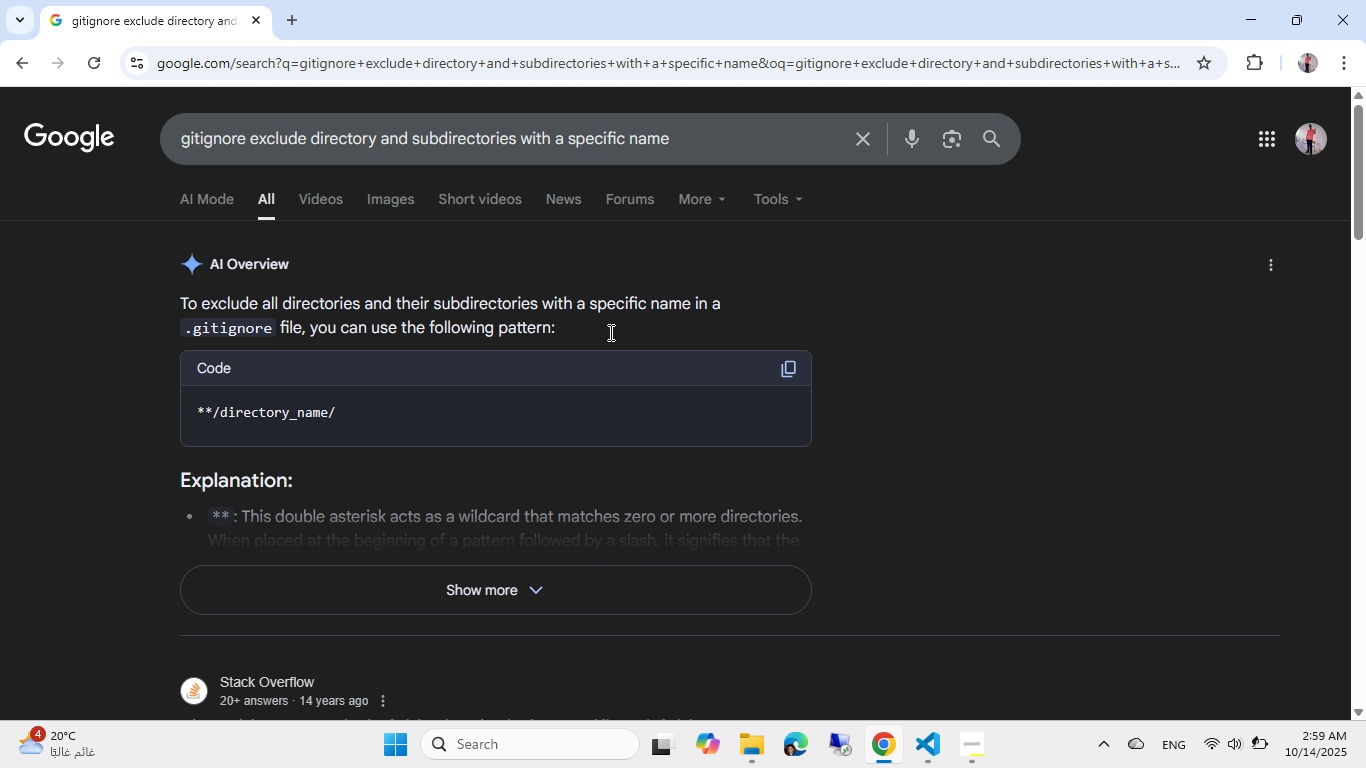 
wait(10.5)
 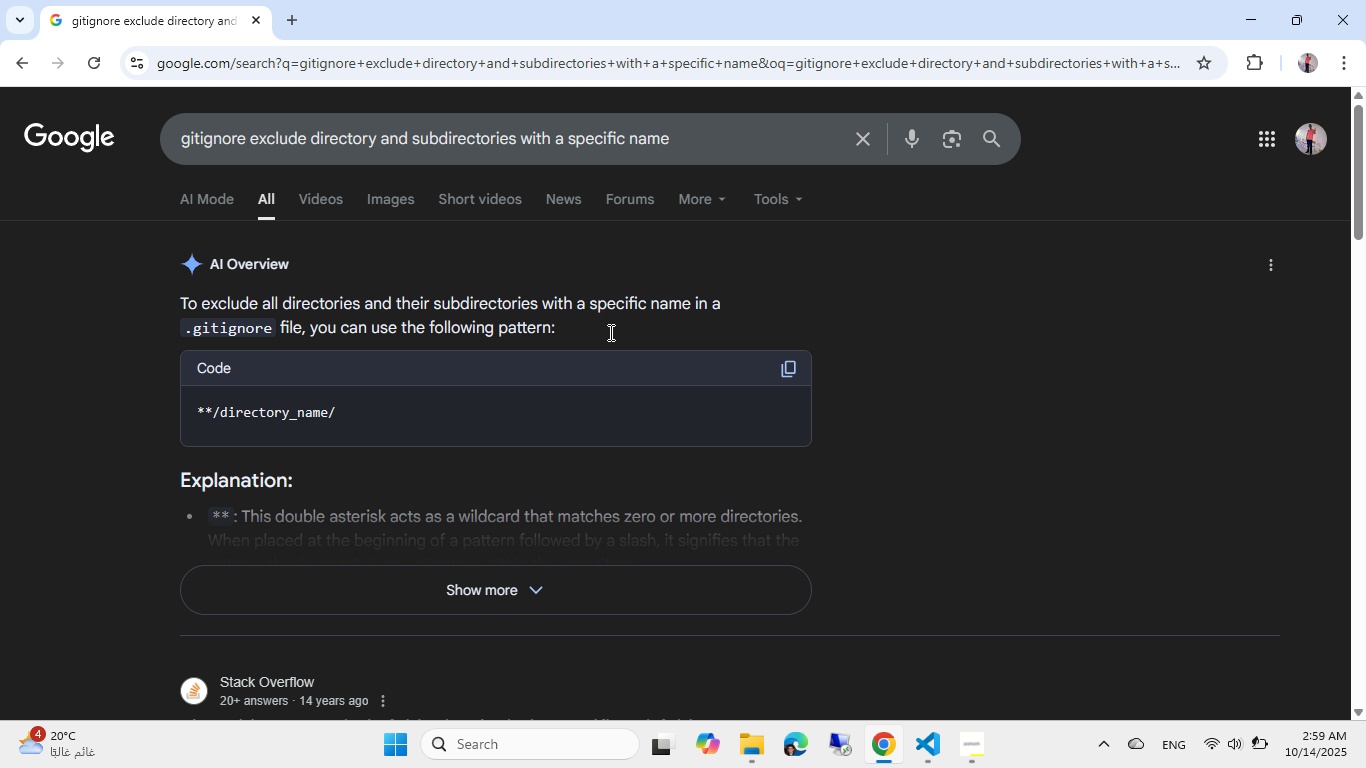 
left_click([534, 587])
 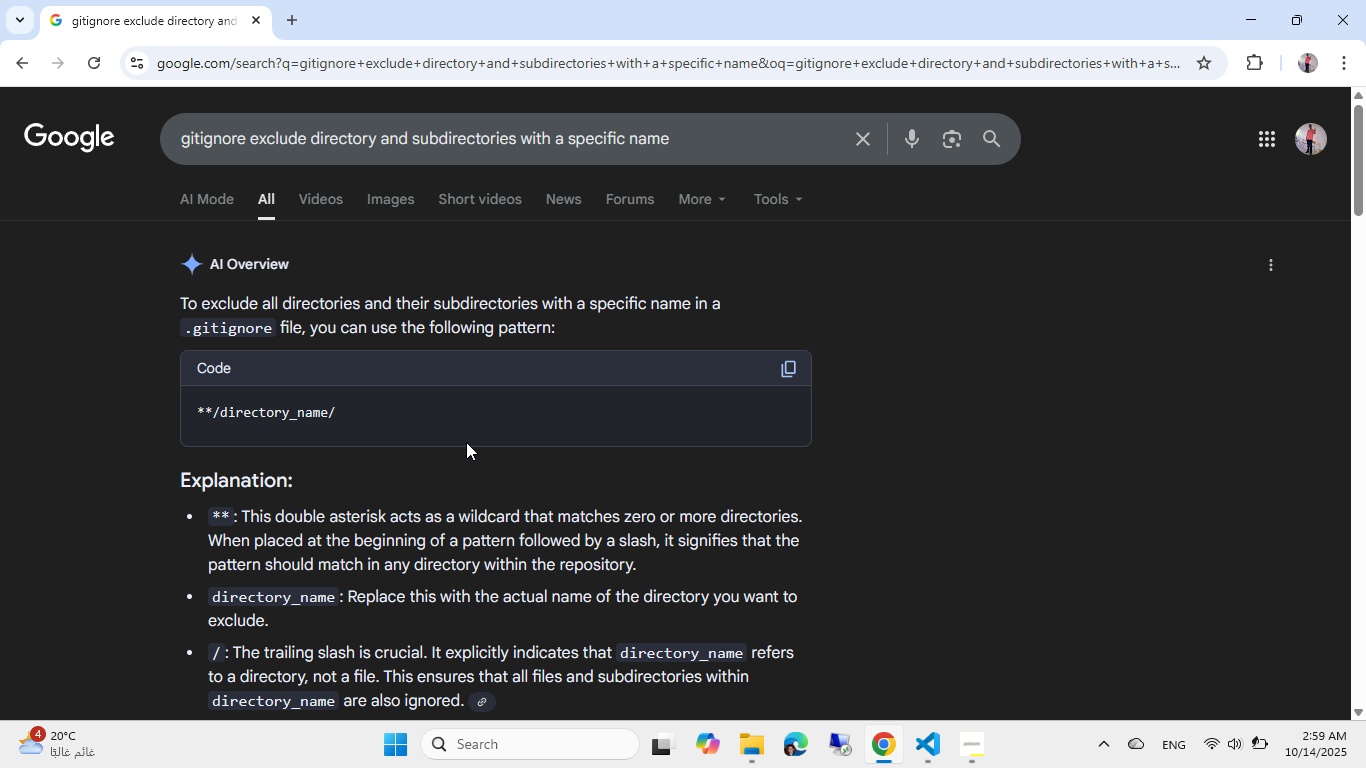 
scroll: coordinate [466, 442], scroll_direction: down, amount: 1.0
 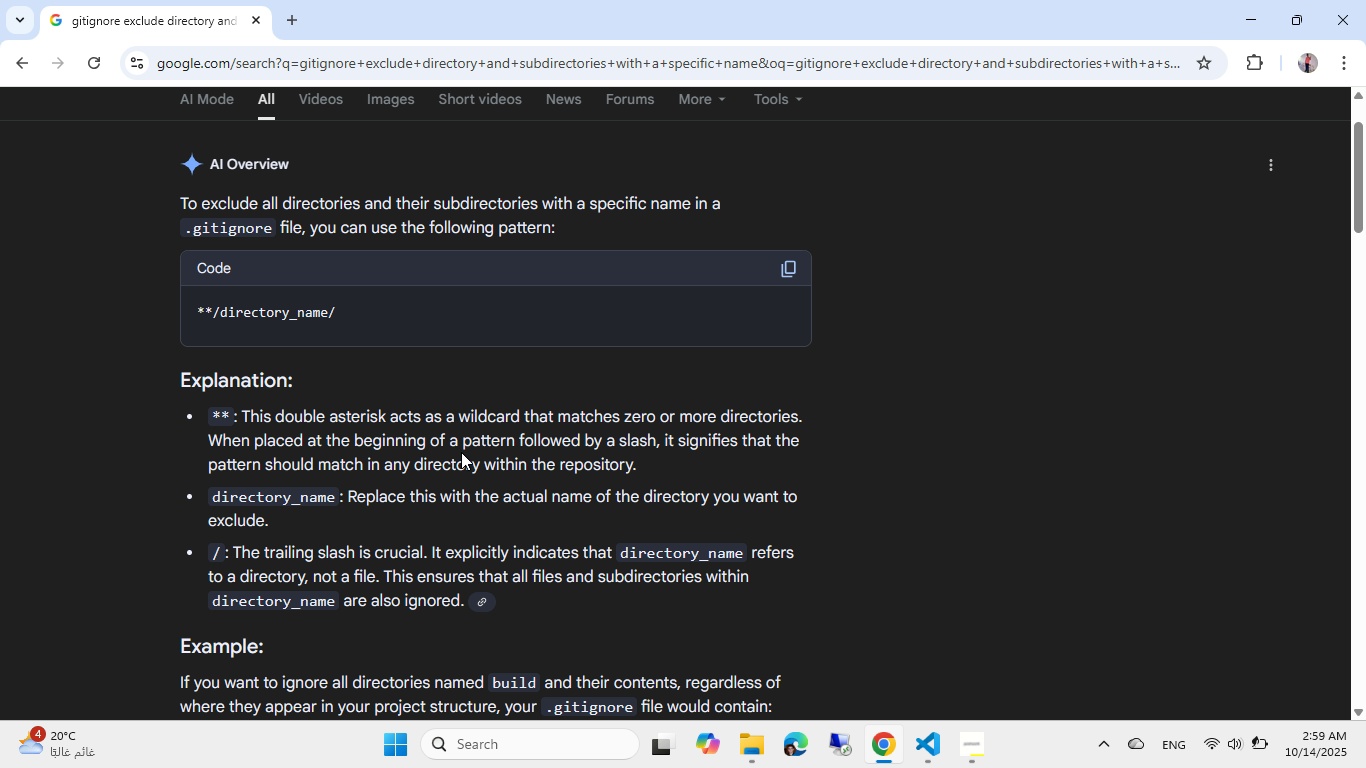 
mouse_move([479, 430])
 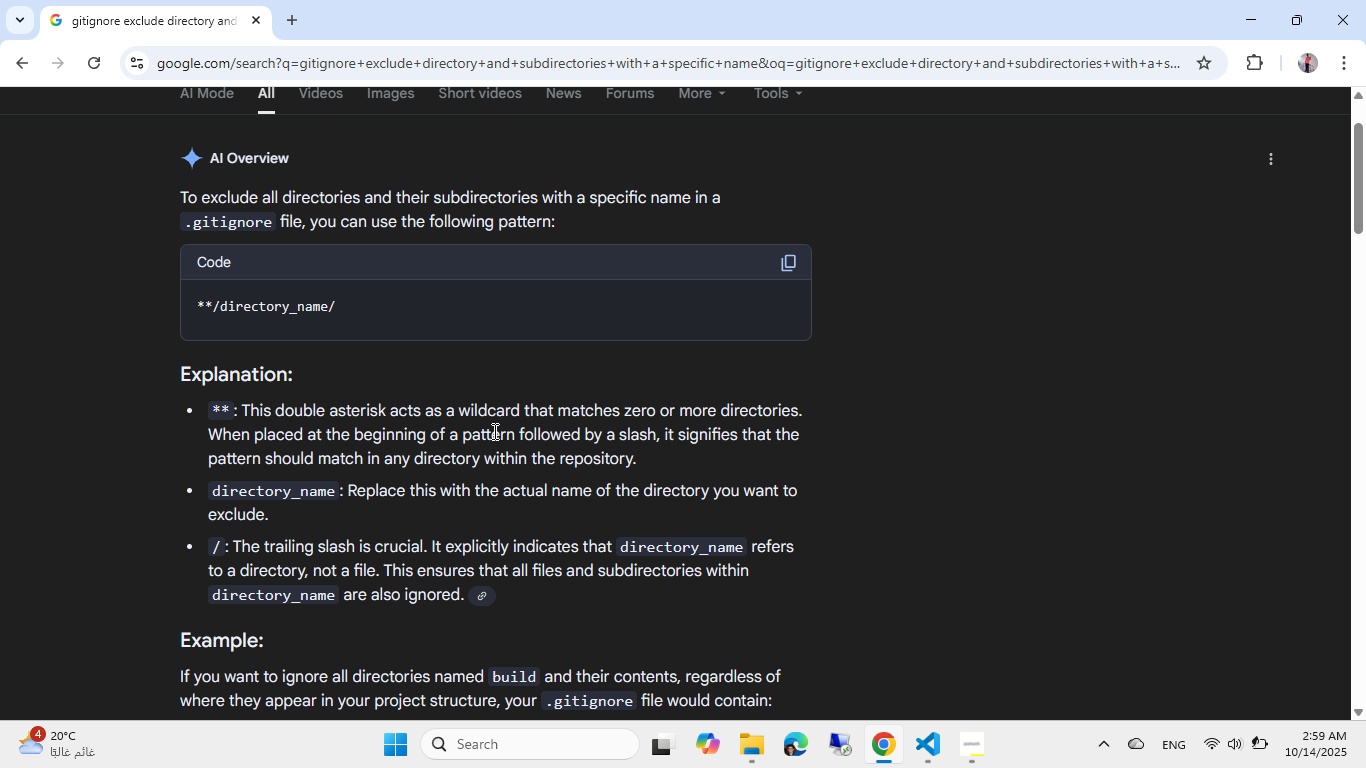 
scroll: coordinate [437, 330], scroll_direction: down, amount: 11.0
 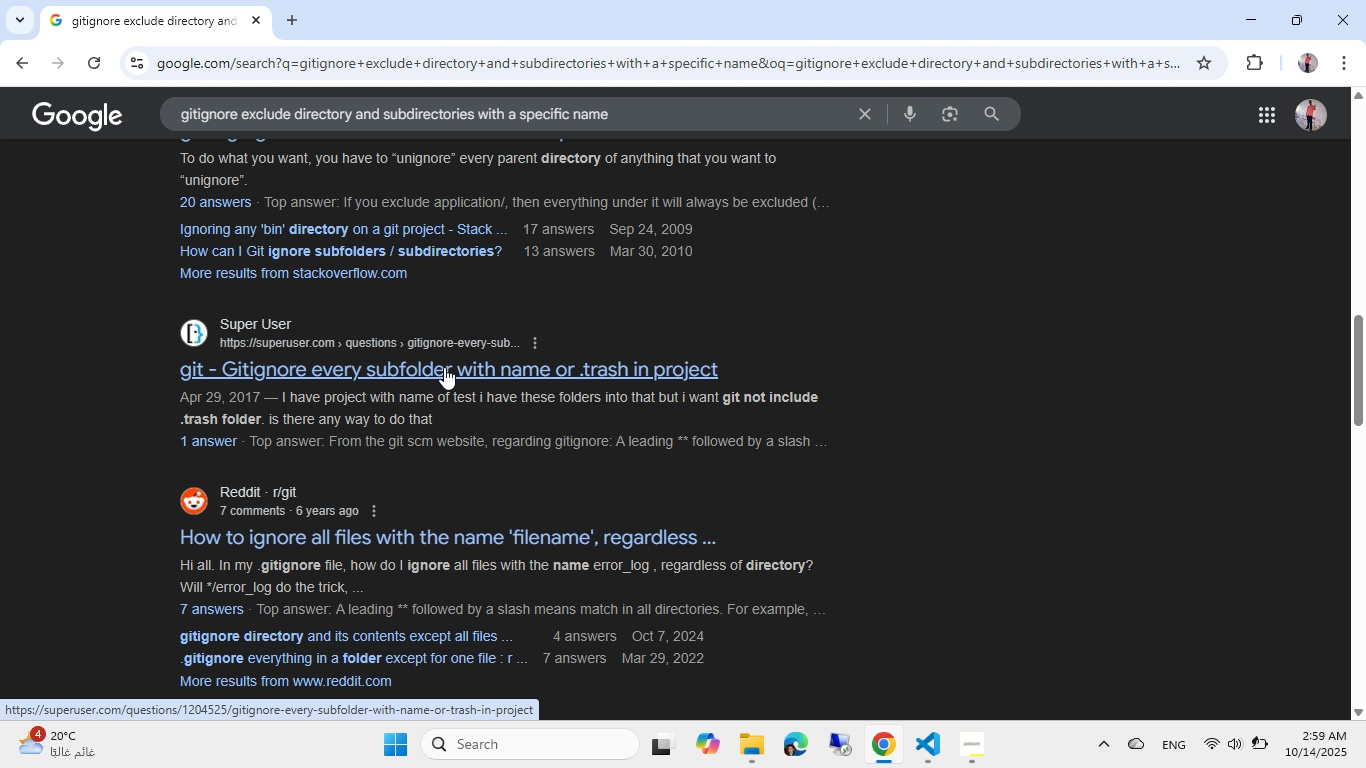 
left_click([444, 367])
 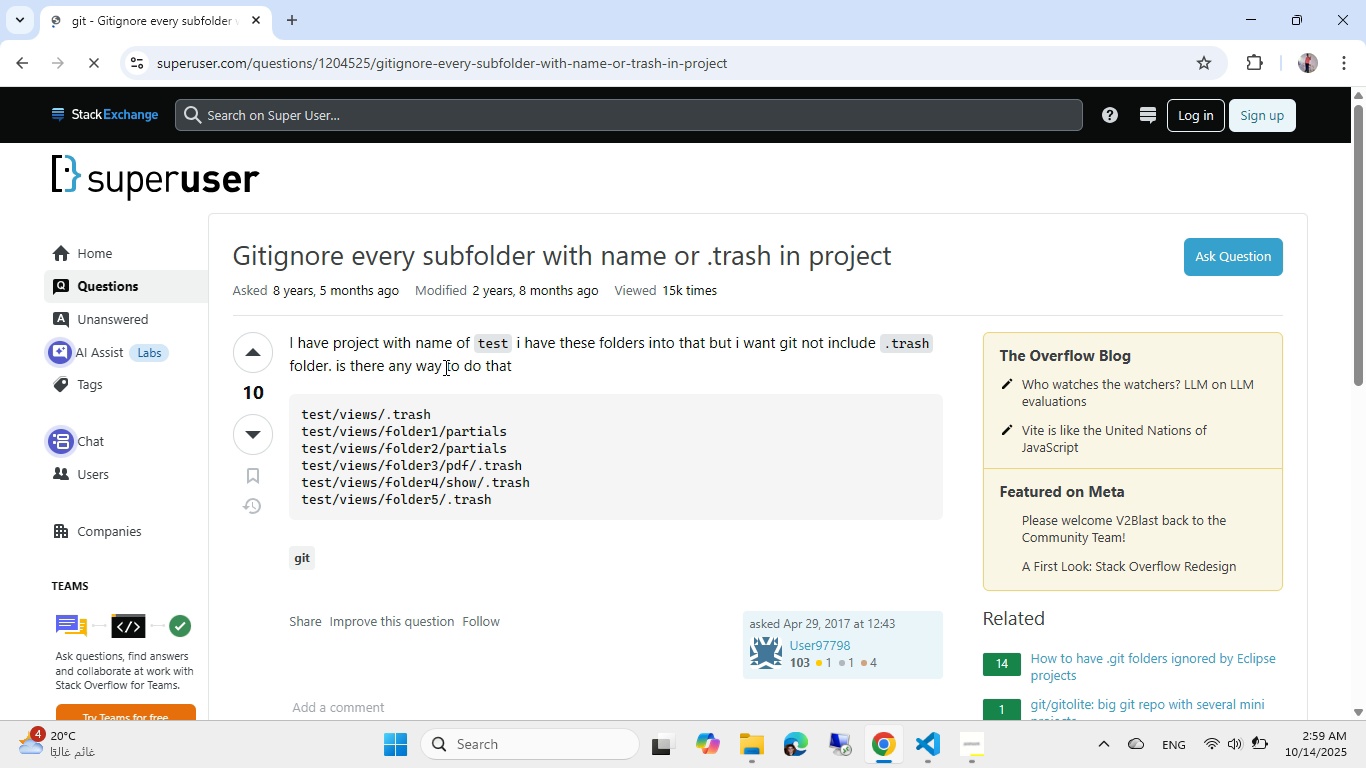 
scroll: coordinate [446, 380], scroll_direction: down, amount: 5.0
 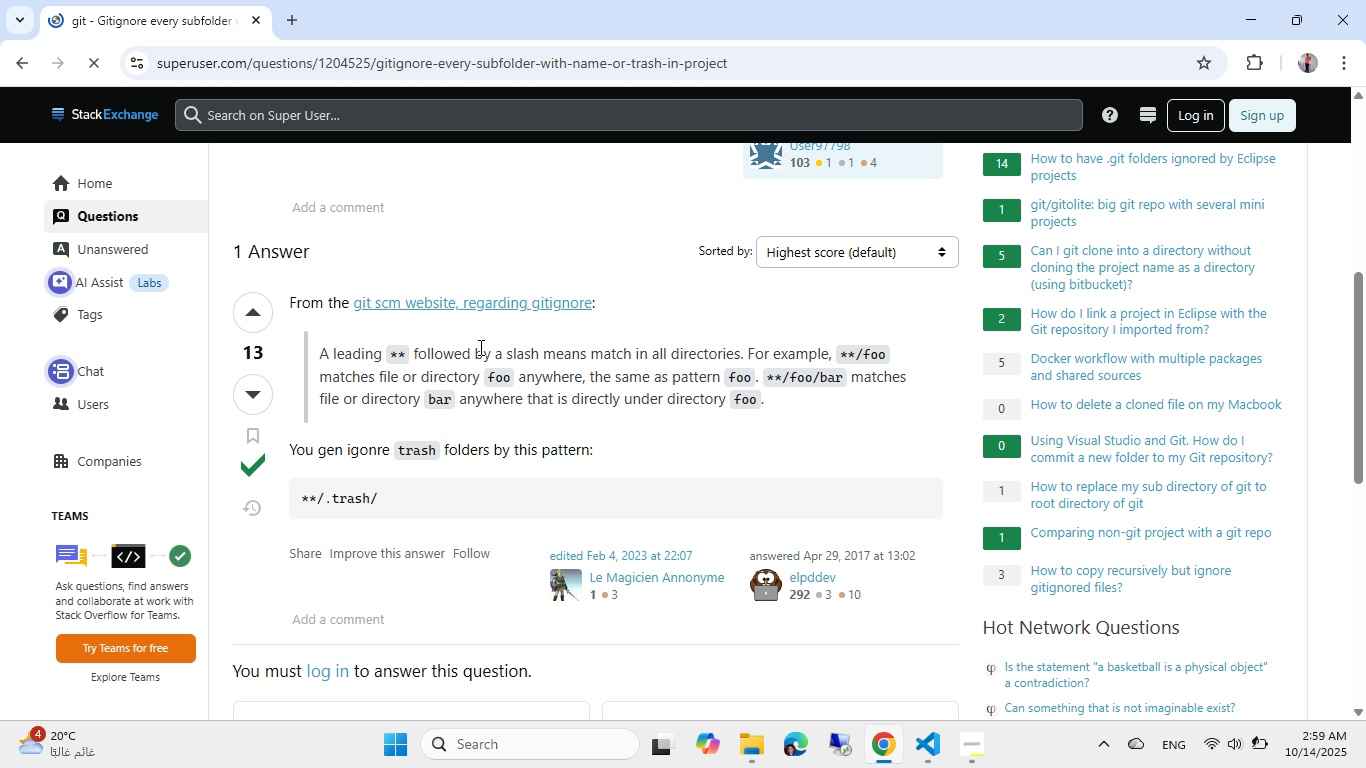 
key(Alt+AltLeft)
 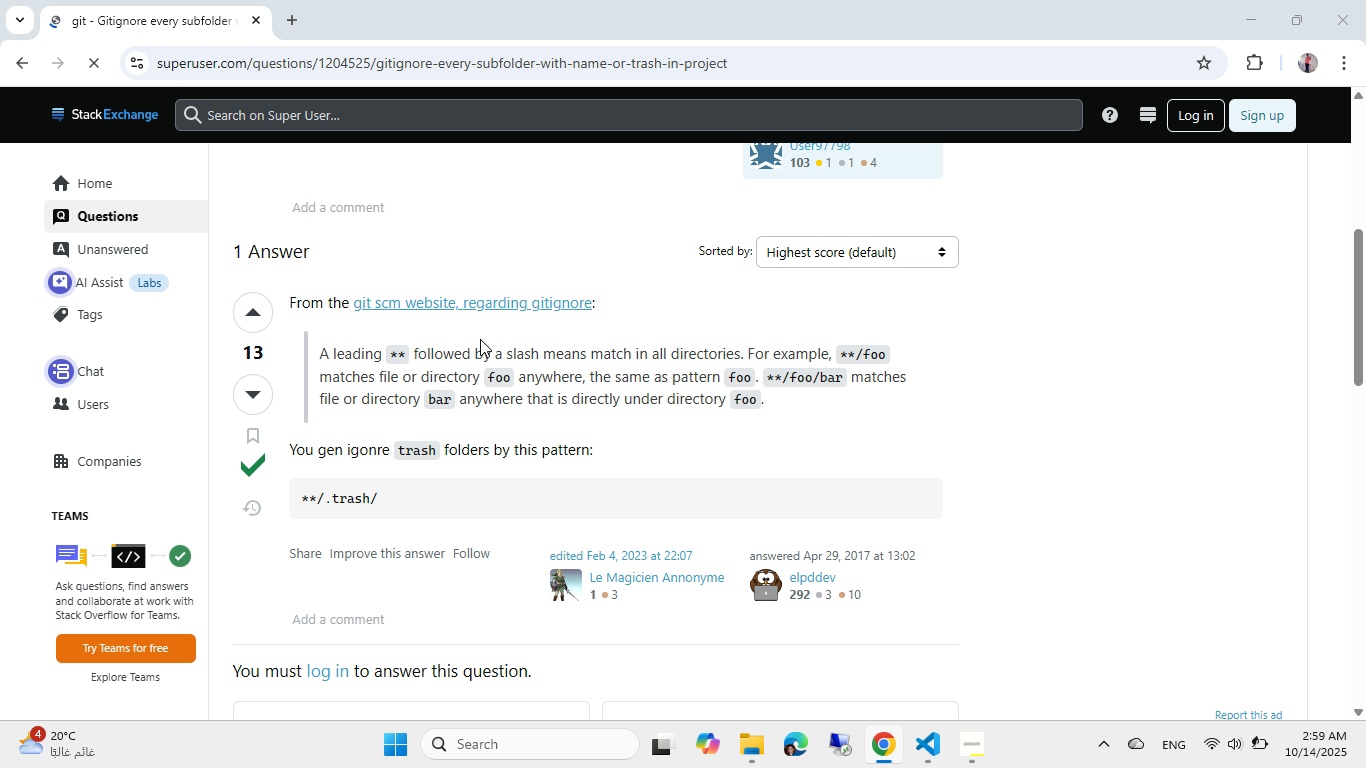 
key(Alt+Tab)
 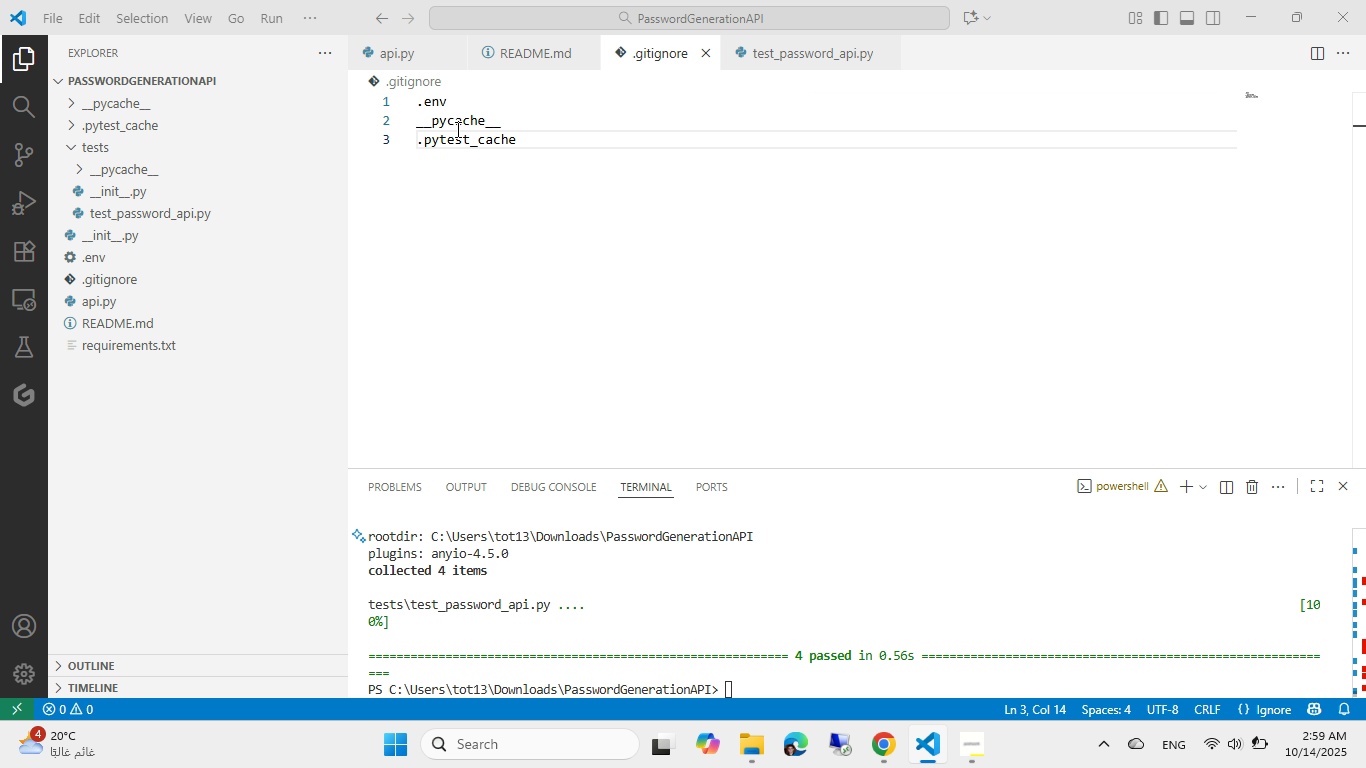 
left_click([457, 124])
 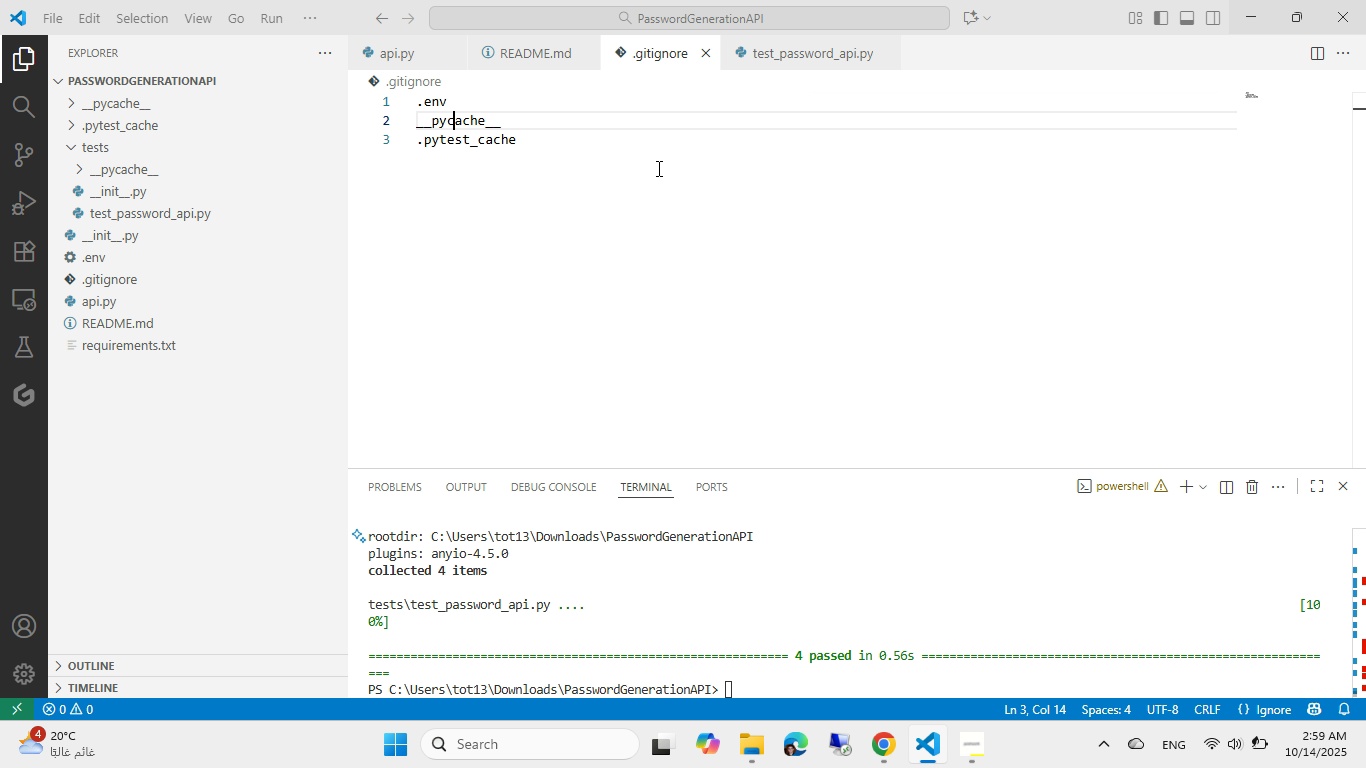 
type([Home]88/[End]/)
 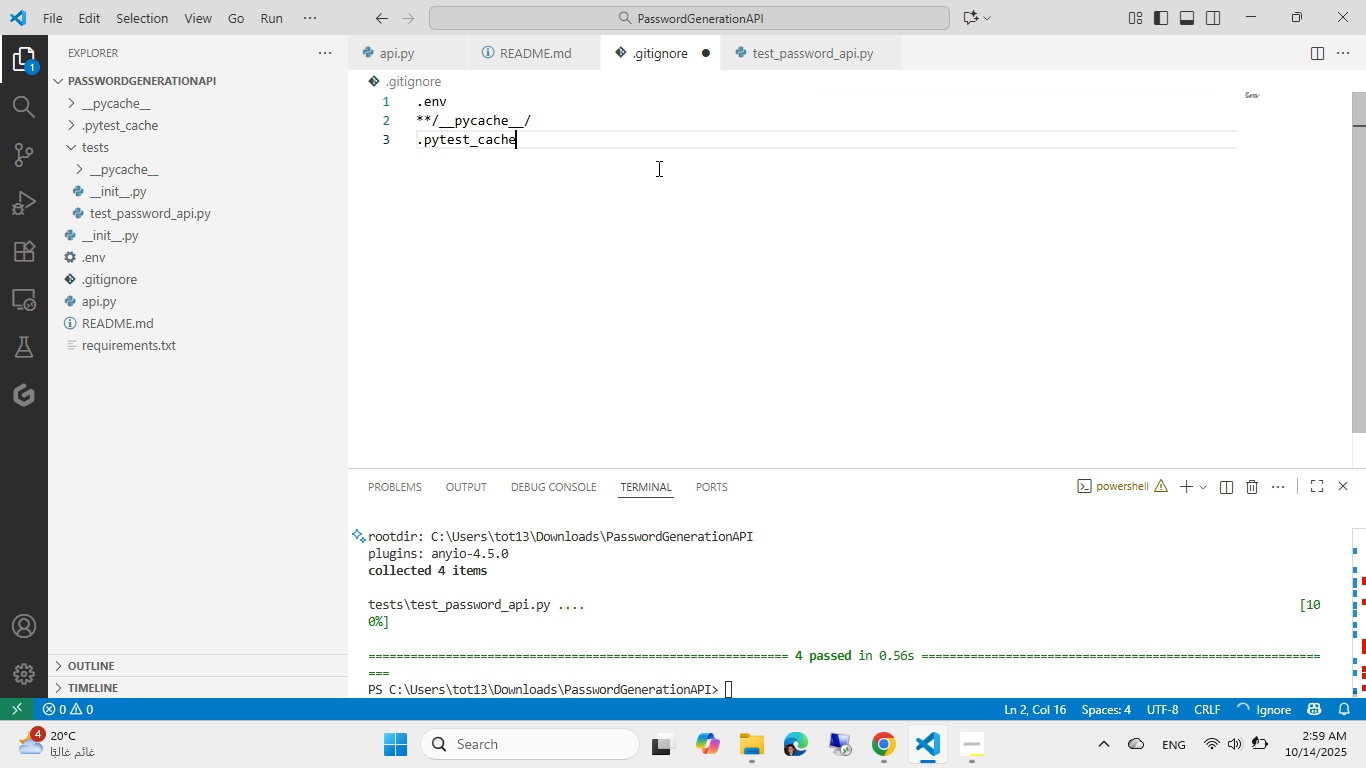 
 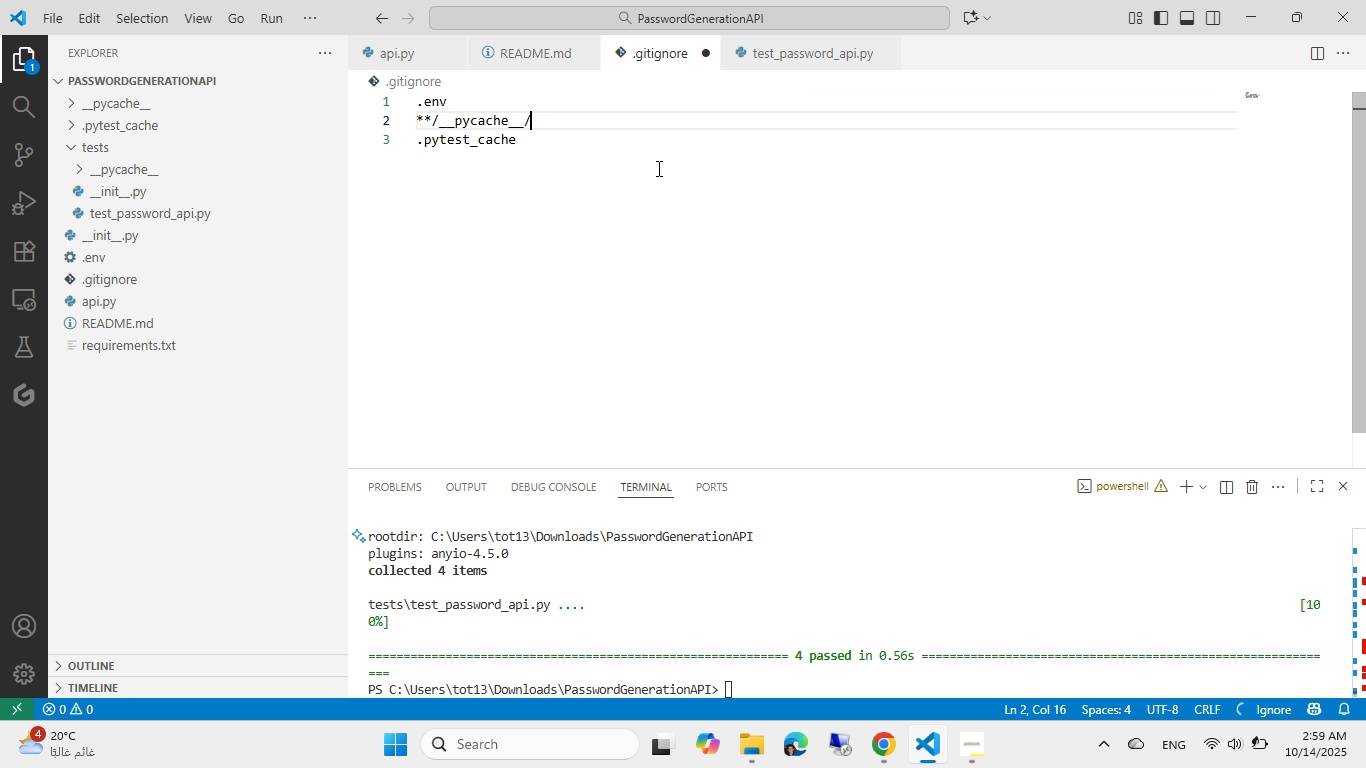 
key(ArrowDown)
 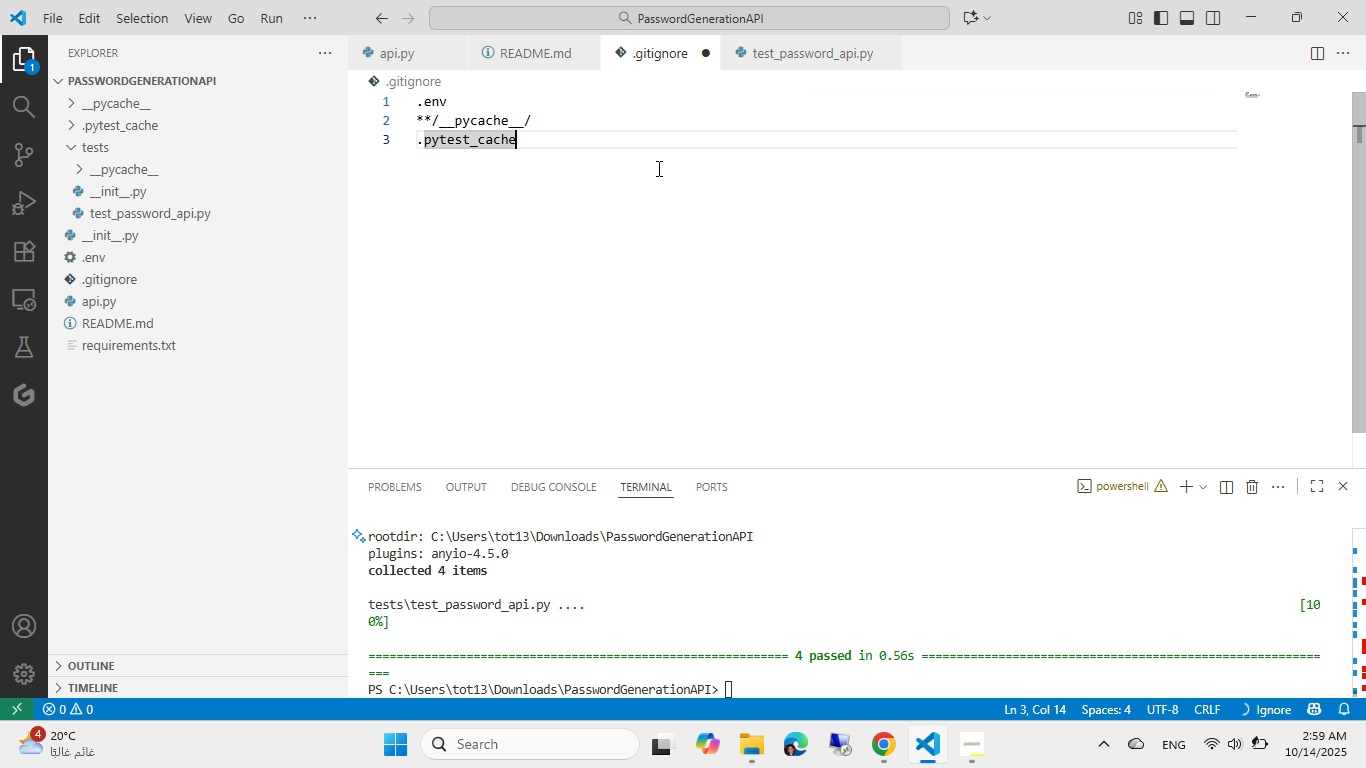 
type(/[Home]**>)
key(Backspace)
type(/)
 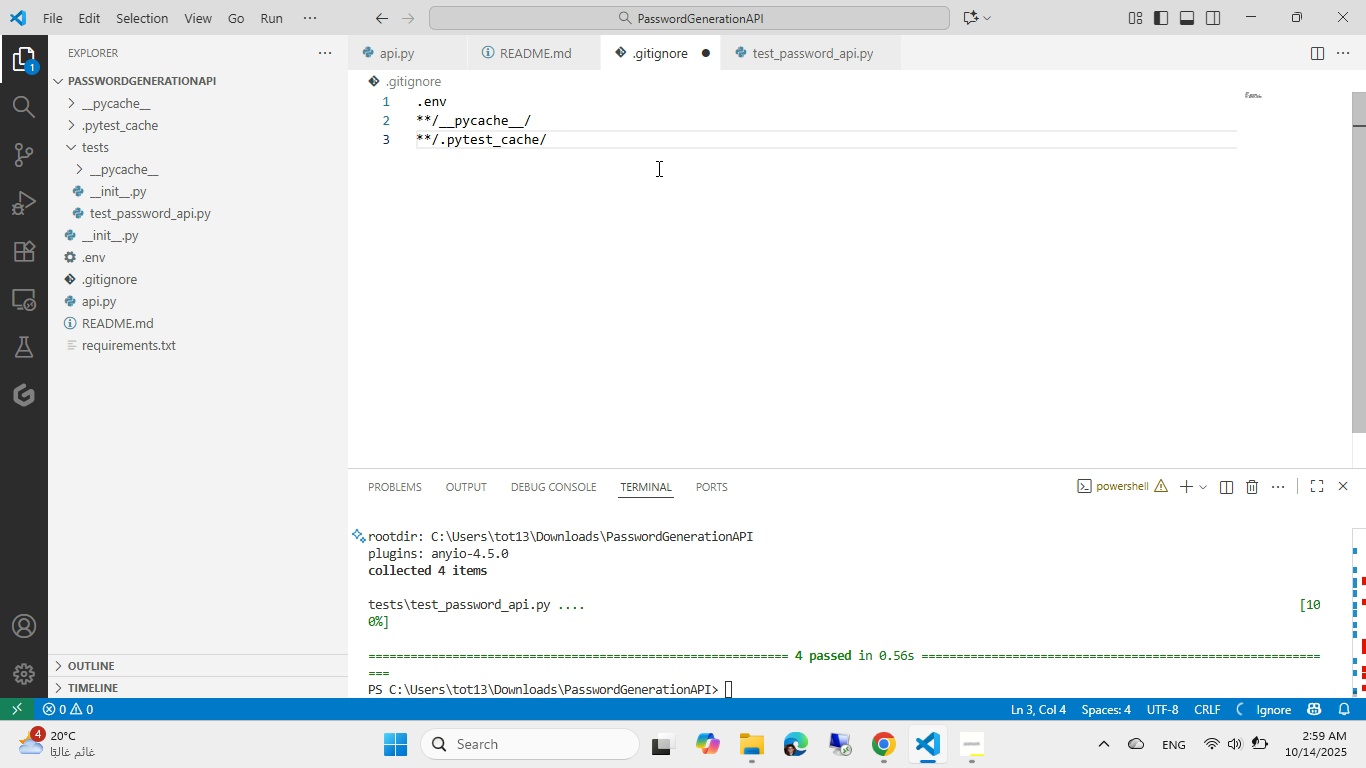 
key(Control+ControlLeft)
 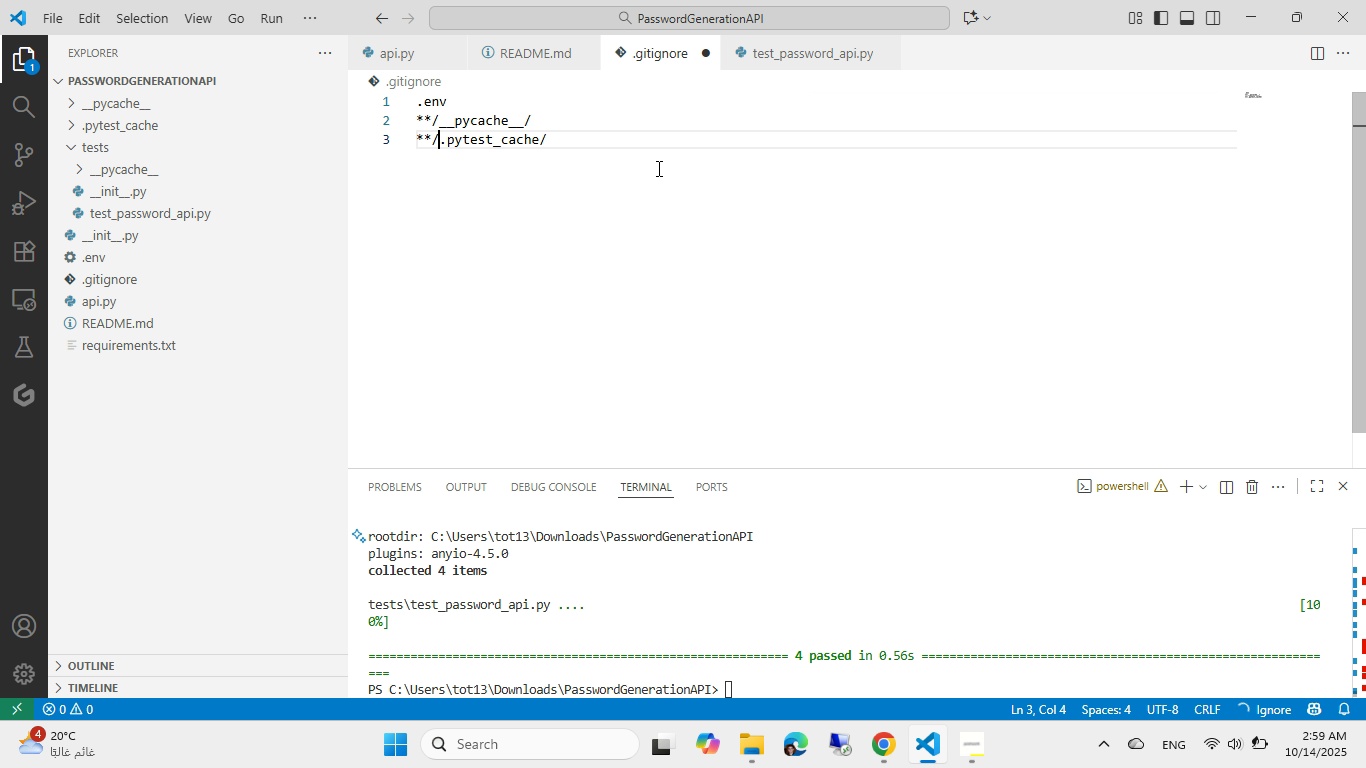 
key(Control+S)
 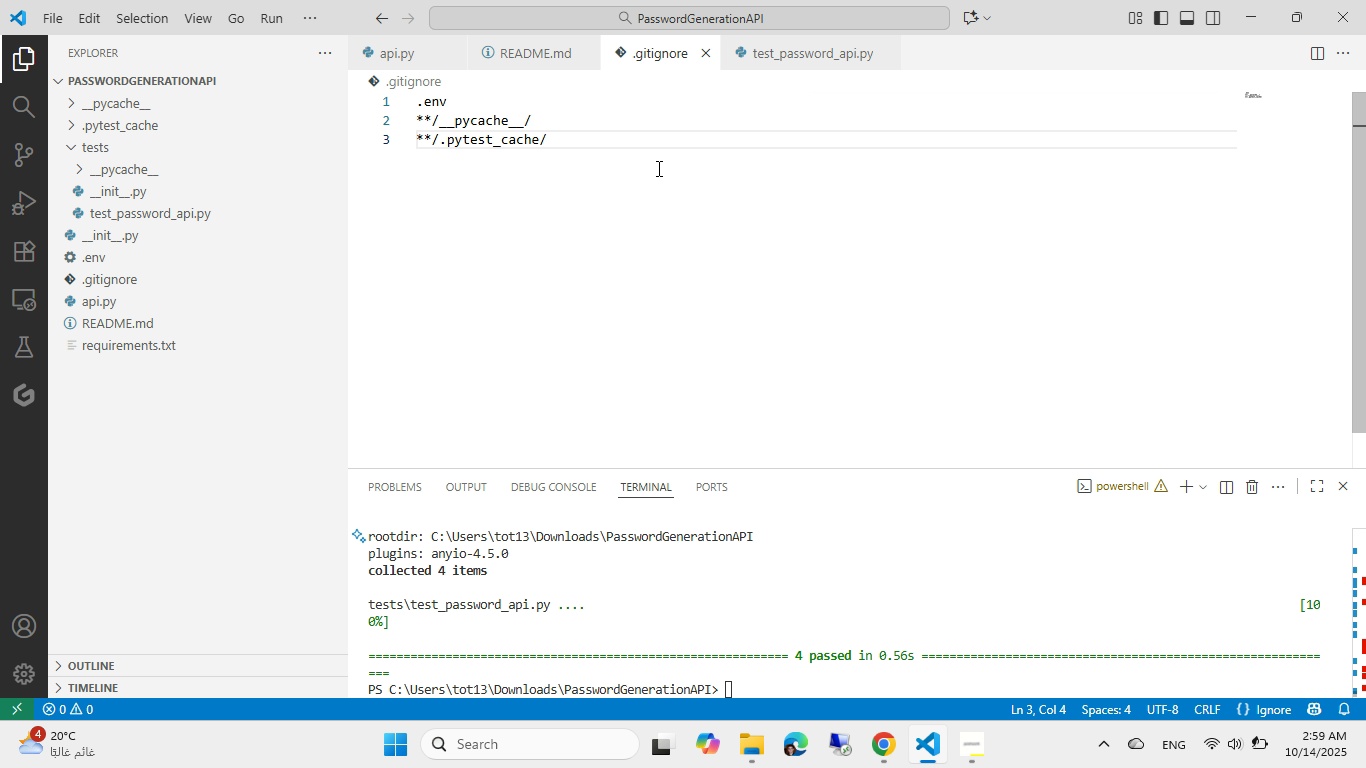 
key(Alt+AltLeft)
 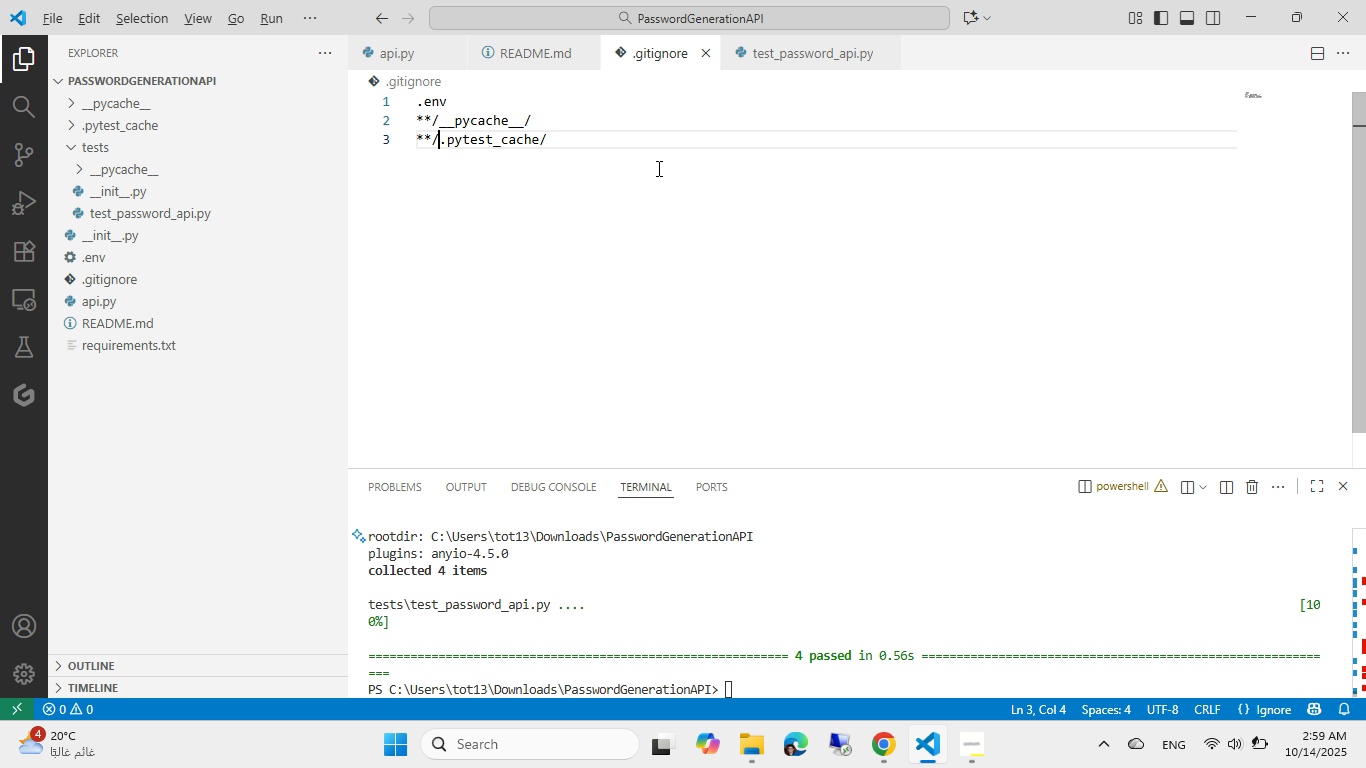 
key(Alt+Tab)
 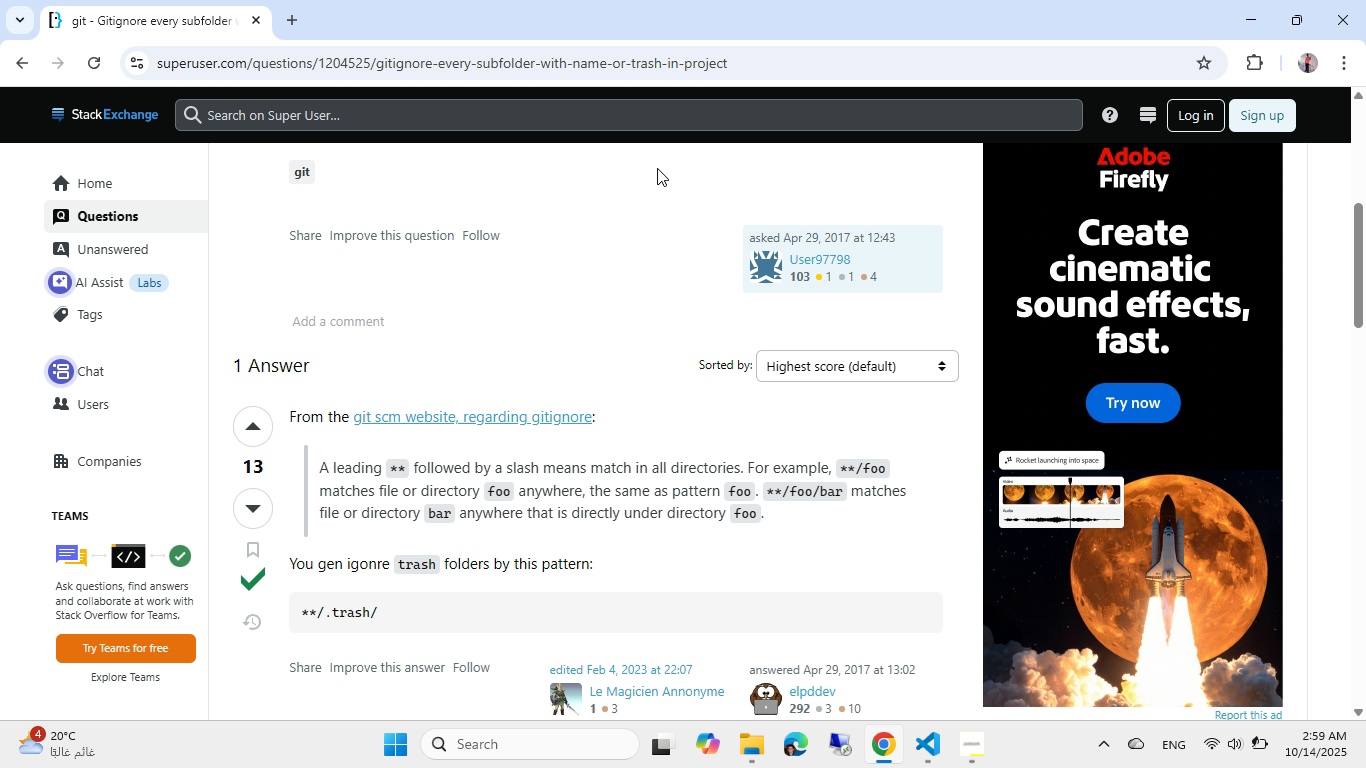 
key(Alt+AltLeft)
 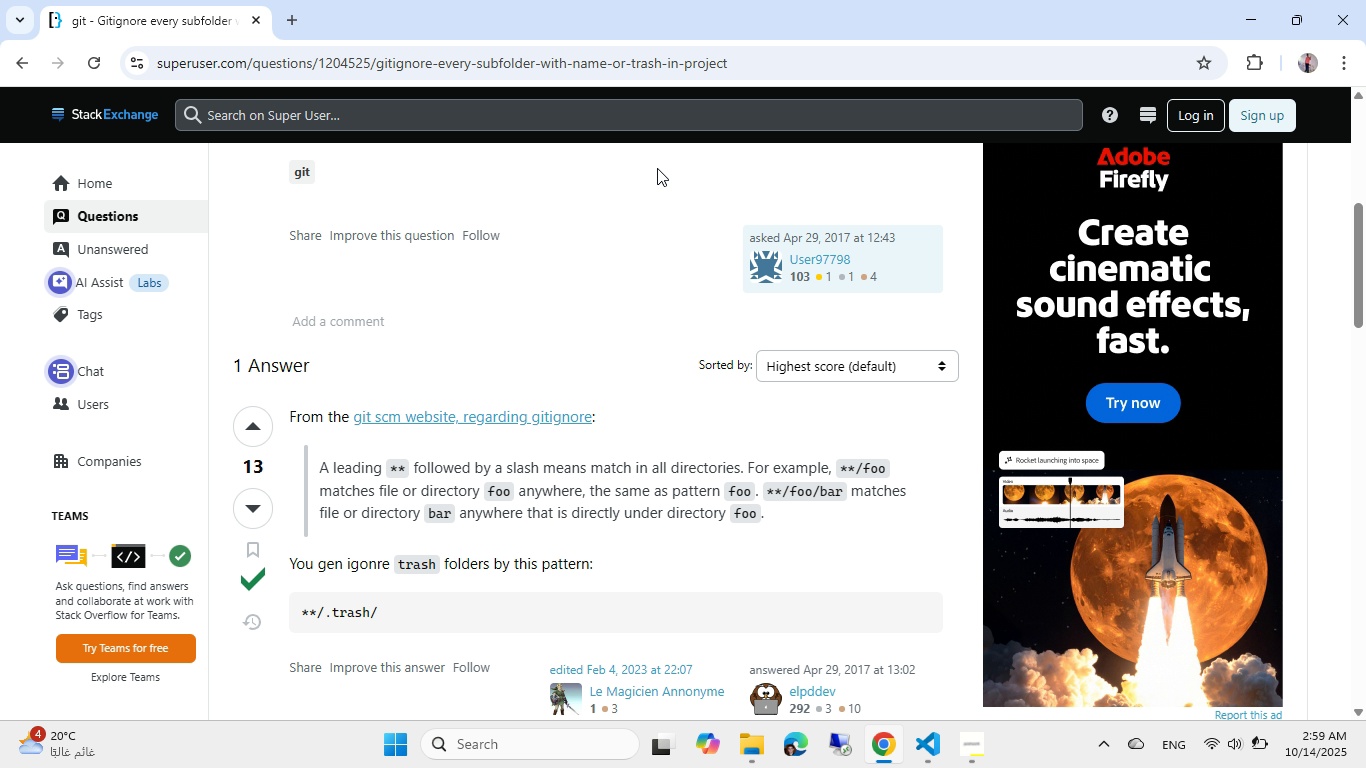 
key(Alt+Tab)
 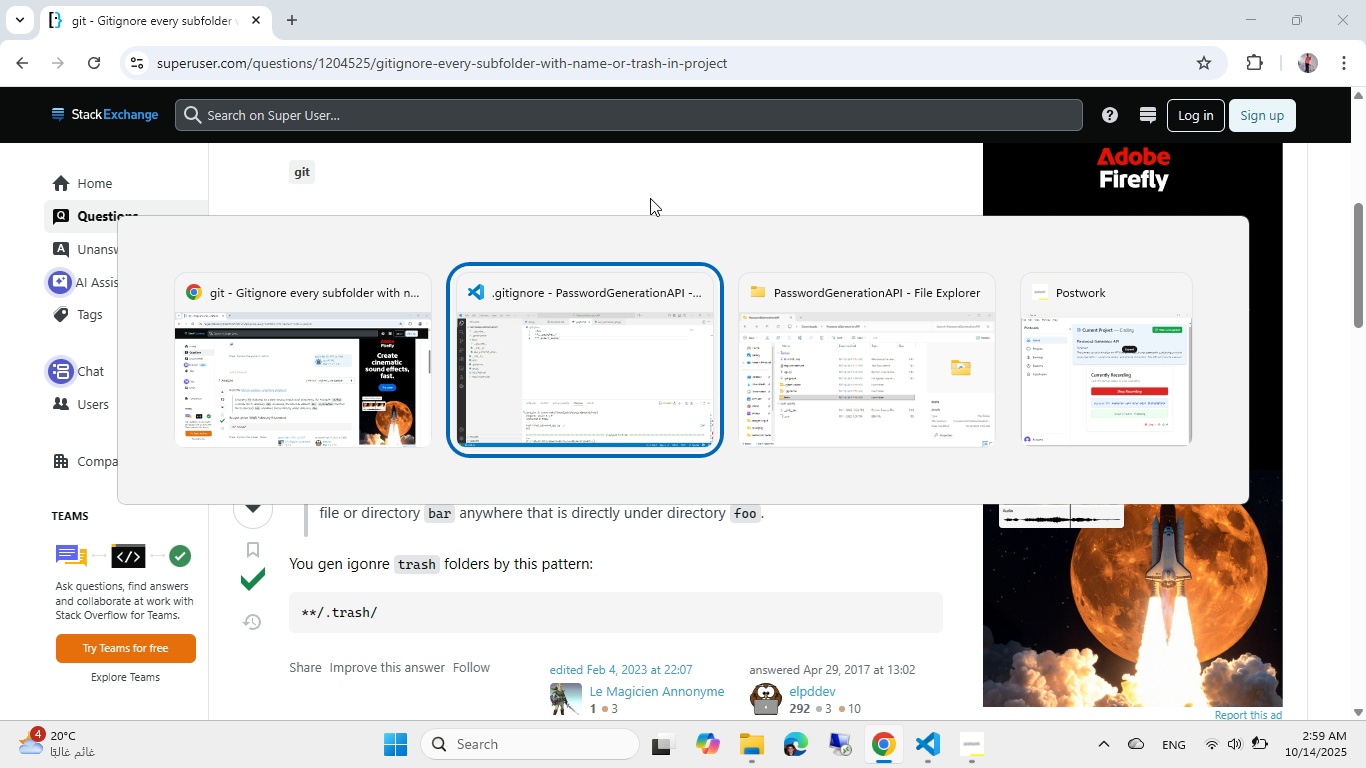 
left_click([573, 319])
 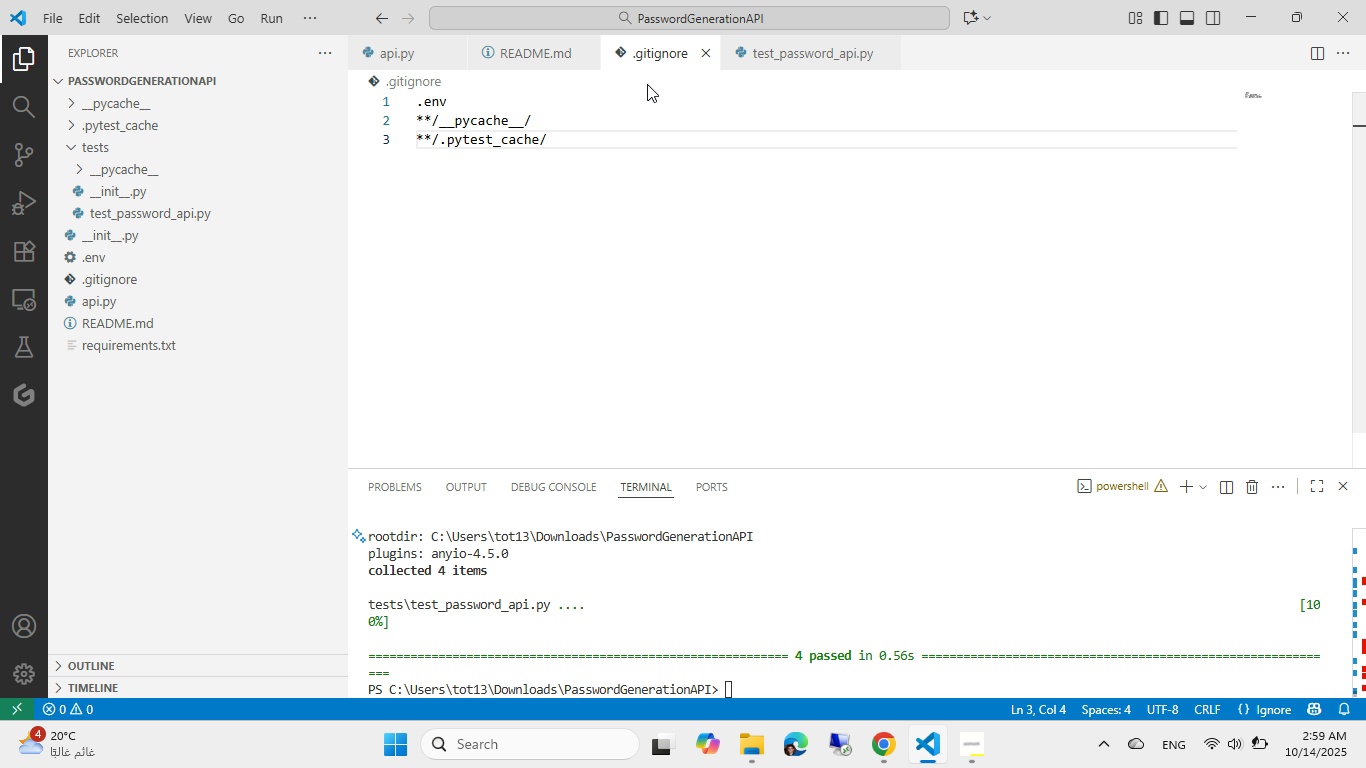 
wait(6.76)
 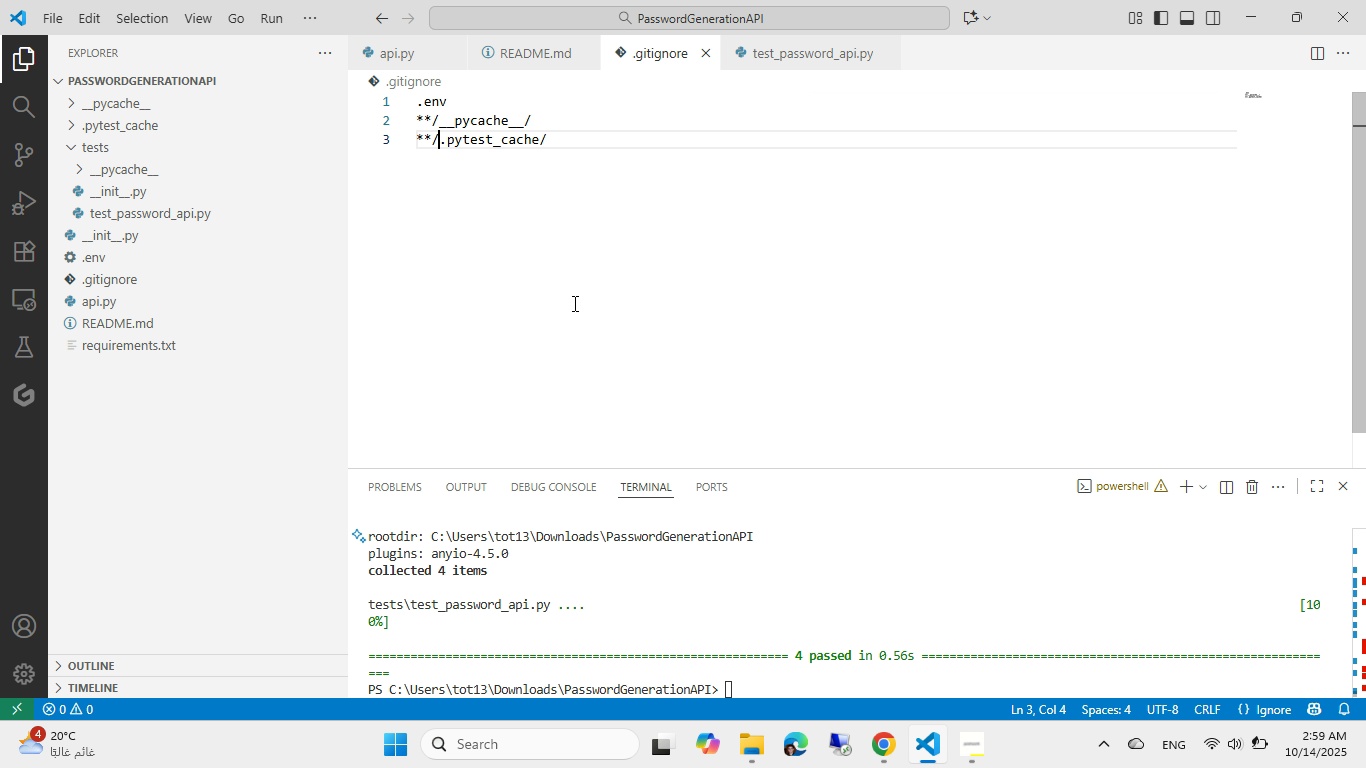 
left_click([699, 52])
 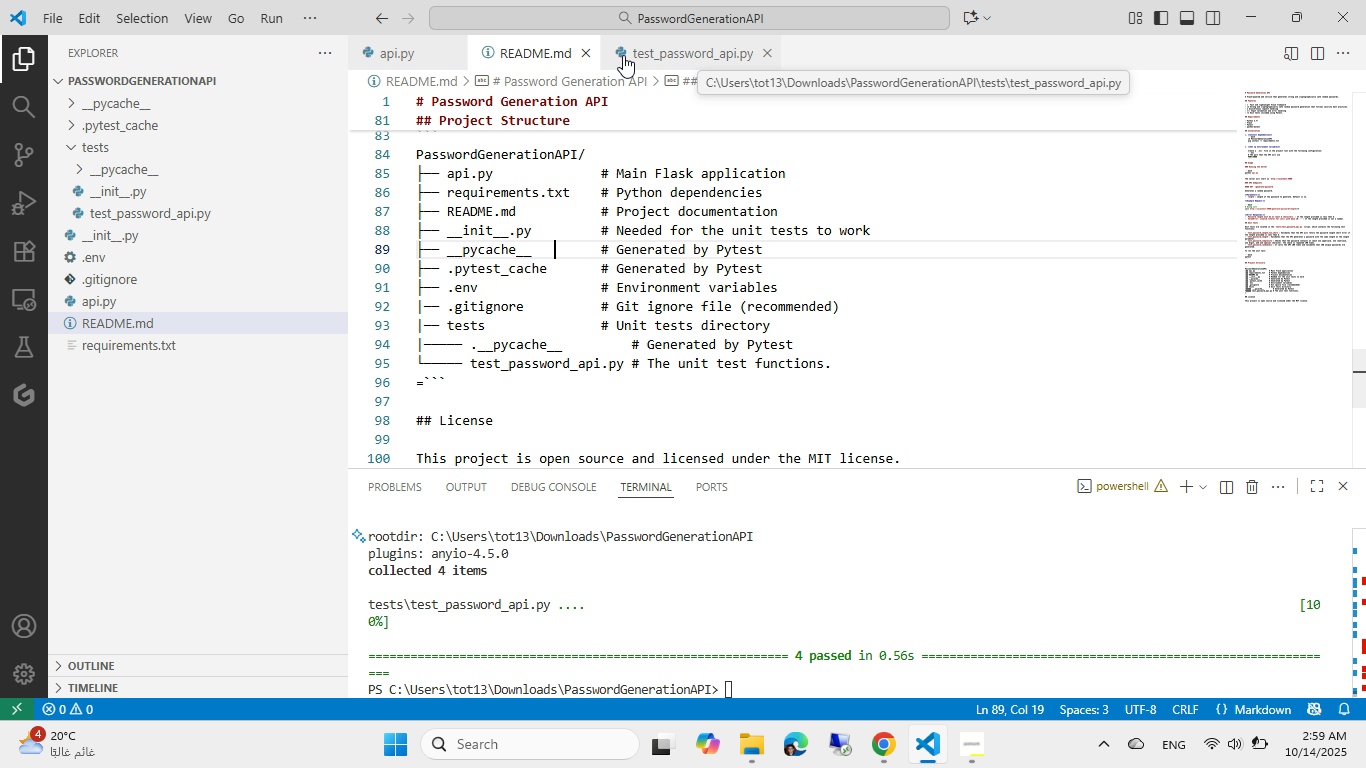 
left_click([777, 221])
 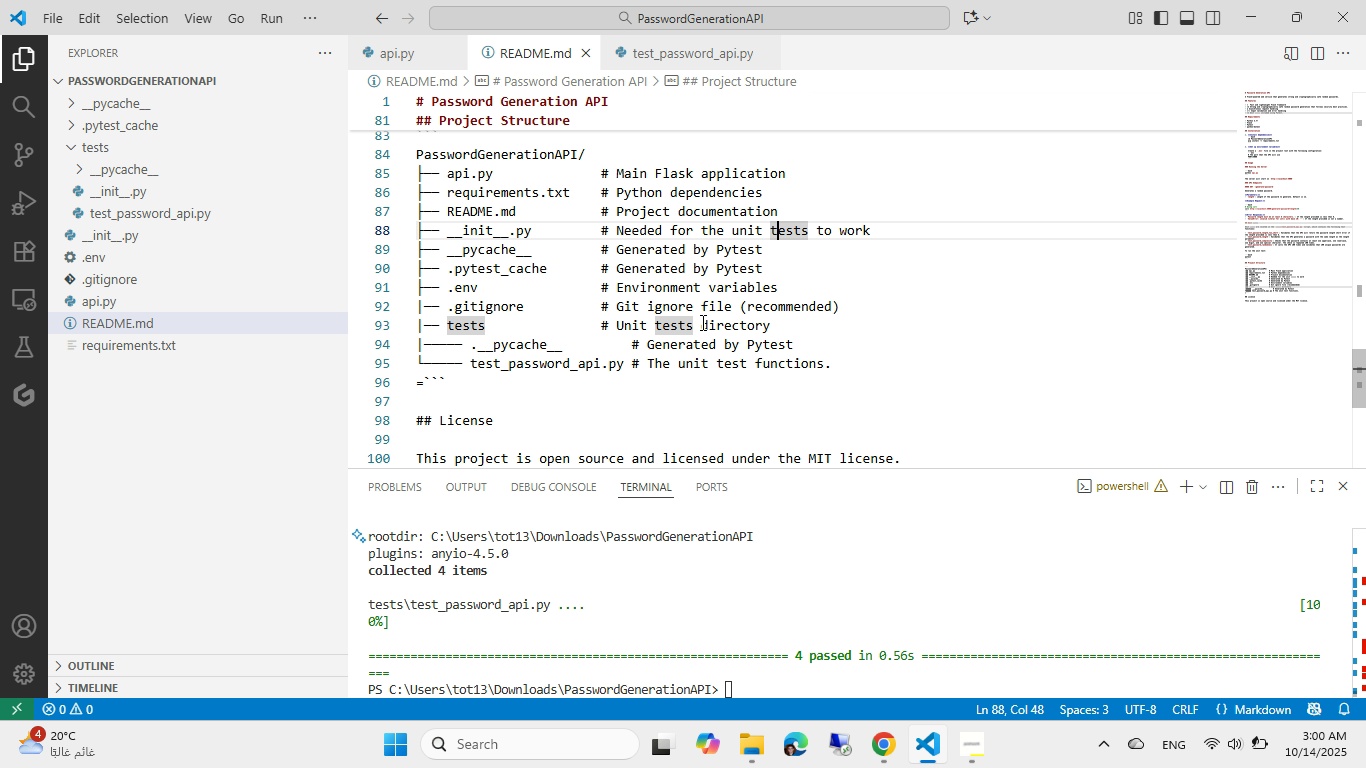 
left_click([701, 322])
 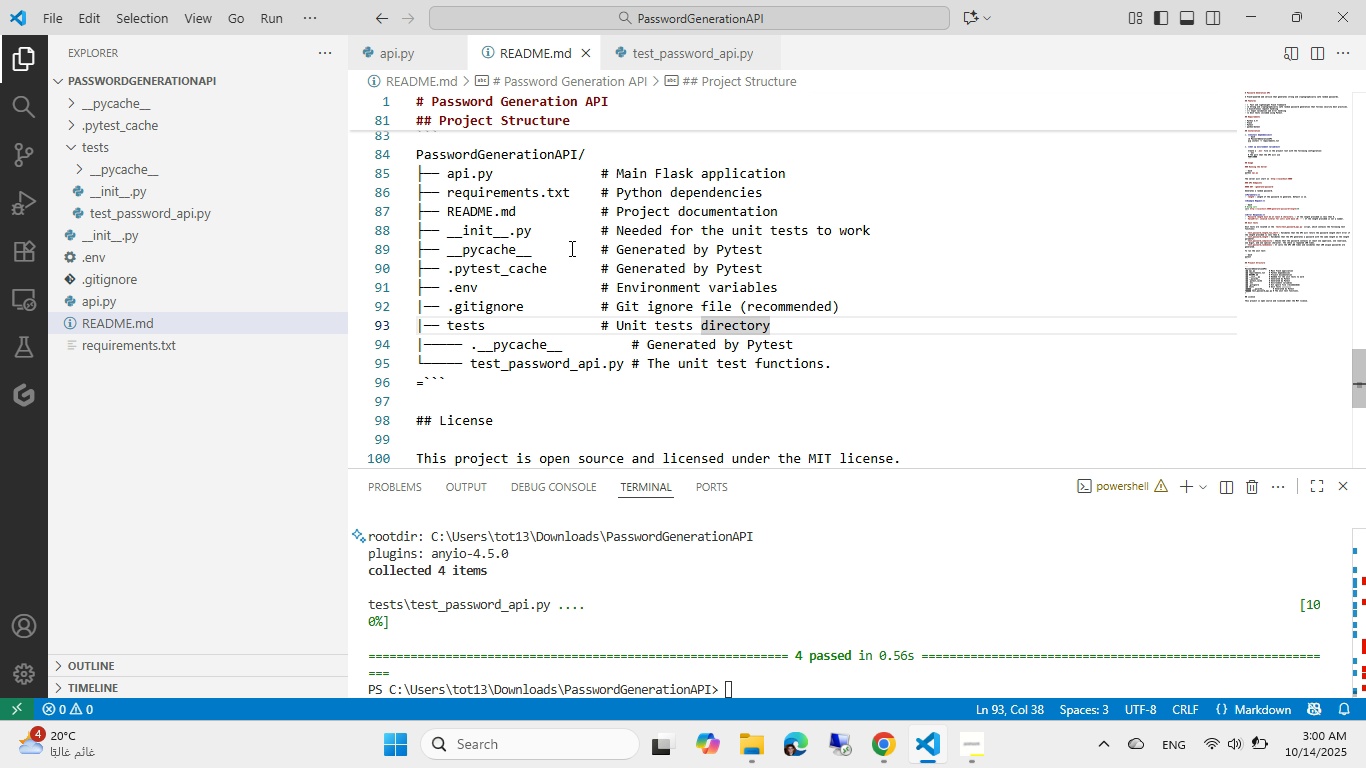 
scroll: coordinate [570, 248], scroll_direction: down, amount: 3.0
 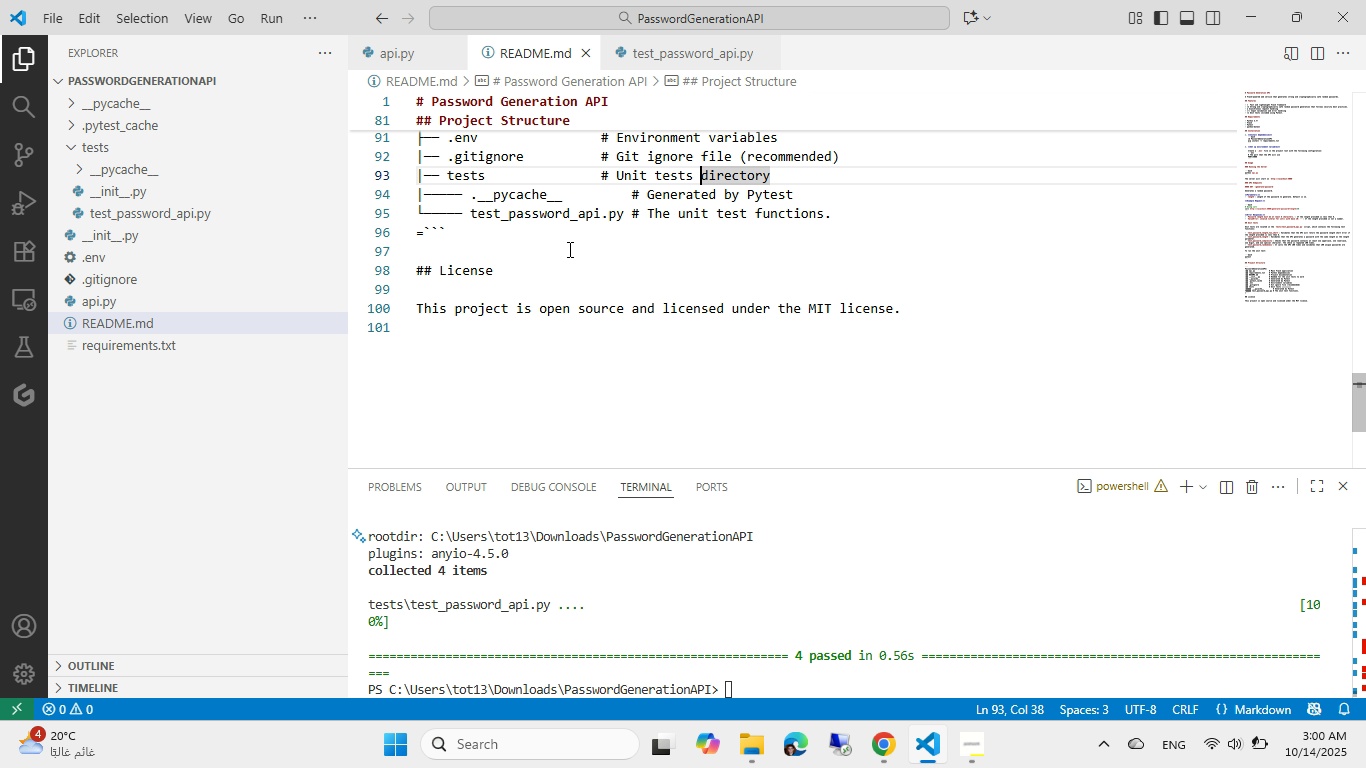 
scroll: coordinate [568, 249], scroll_direction: up, amount: 17.0
 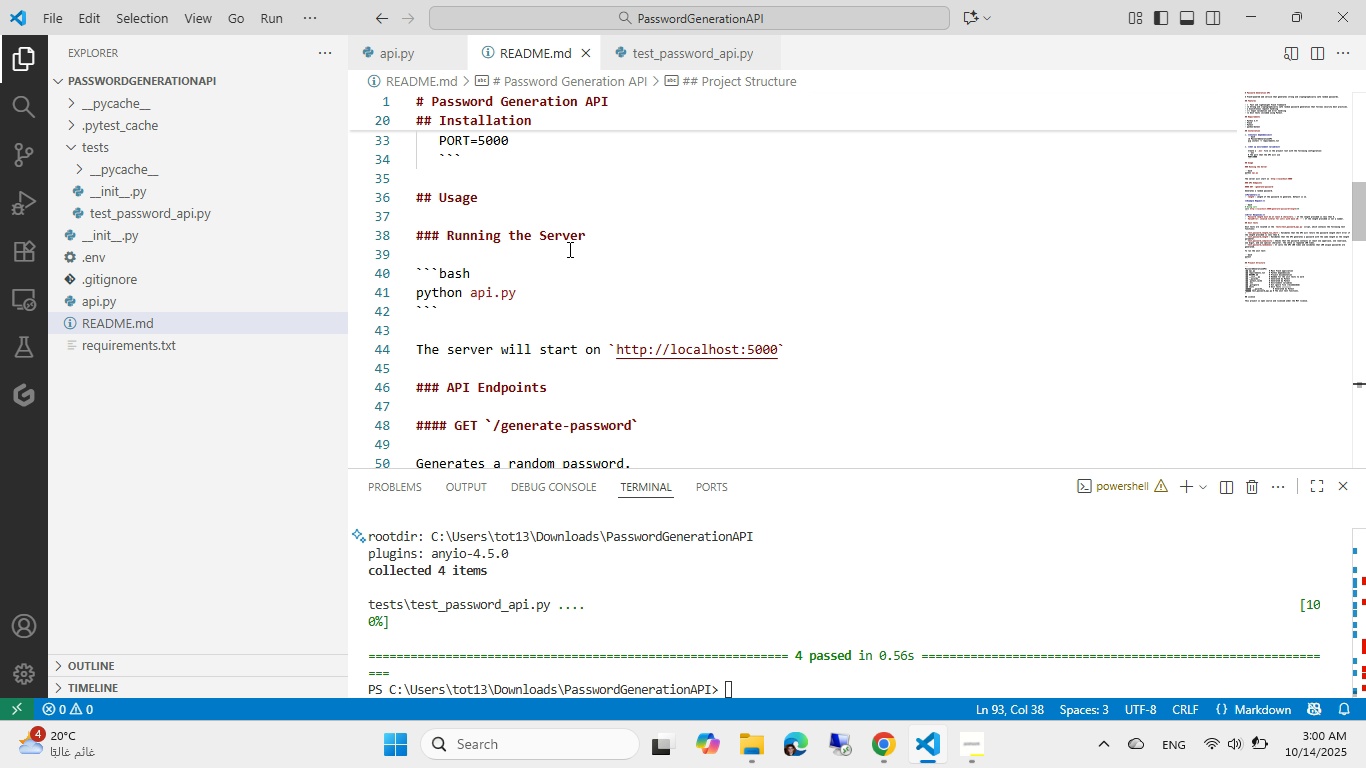 
scroll: coordinate [596, 231], scroll_direction: down, amount: 17.0
 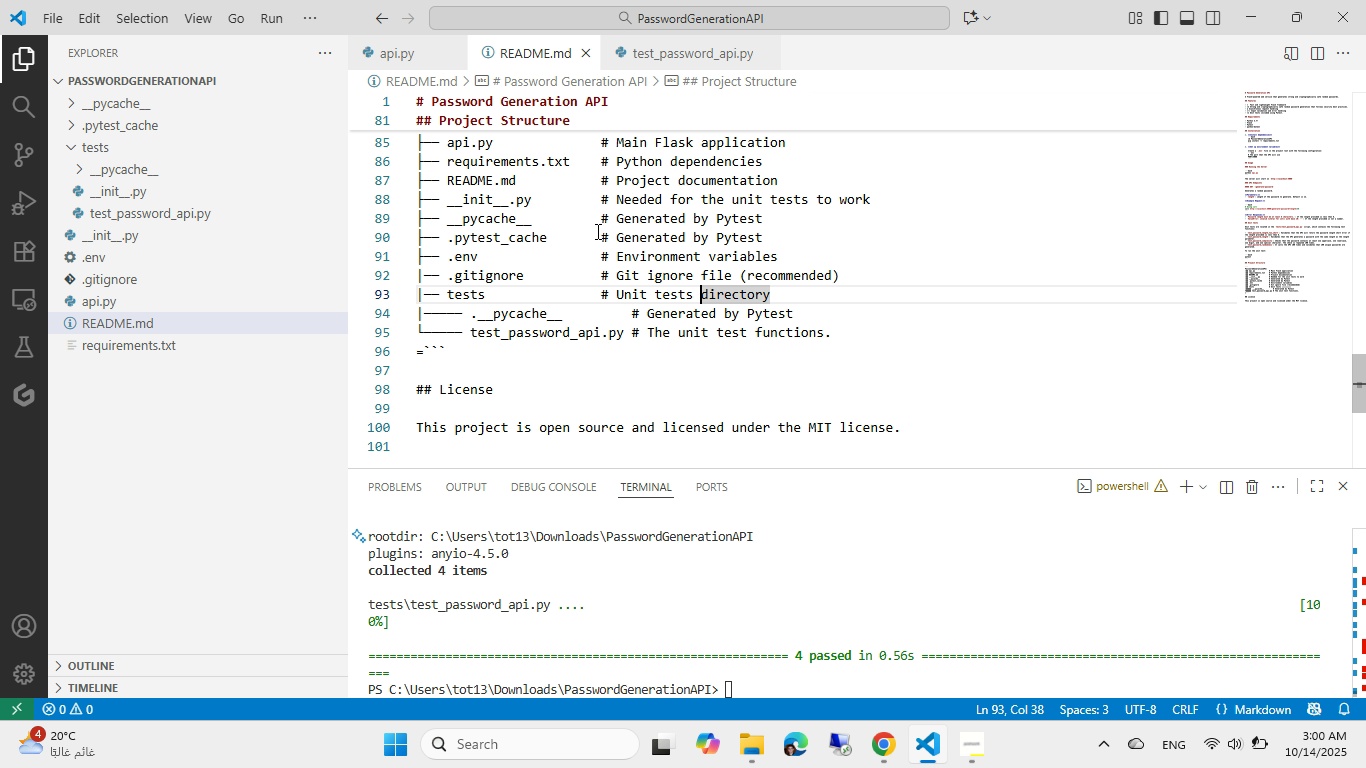 
scroll: coordinate [596, 231], scroll_direction: up, amount: 24.0
 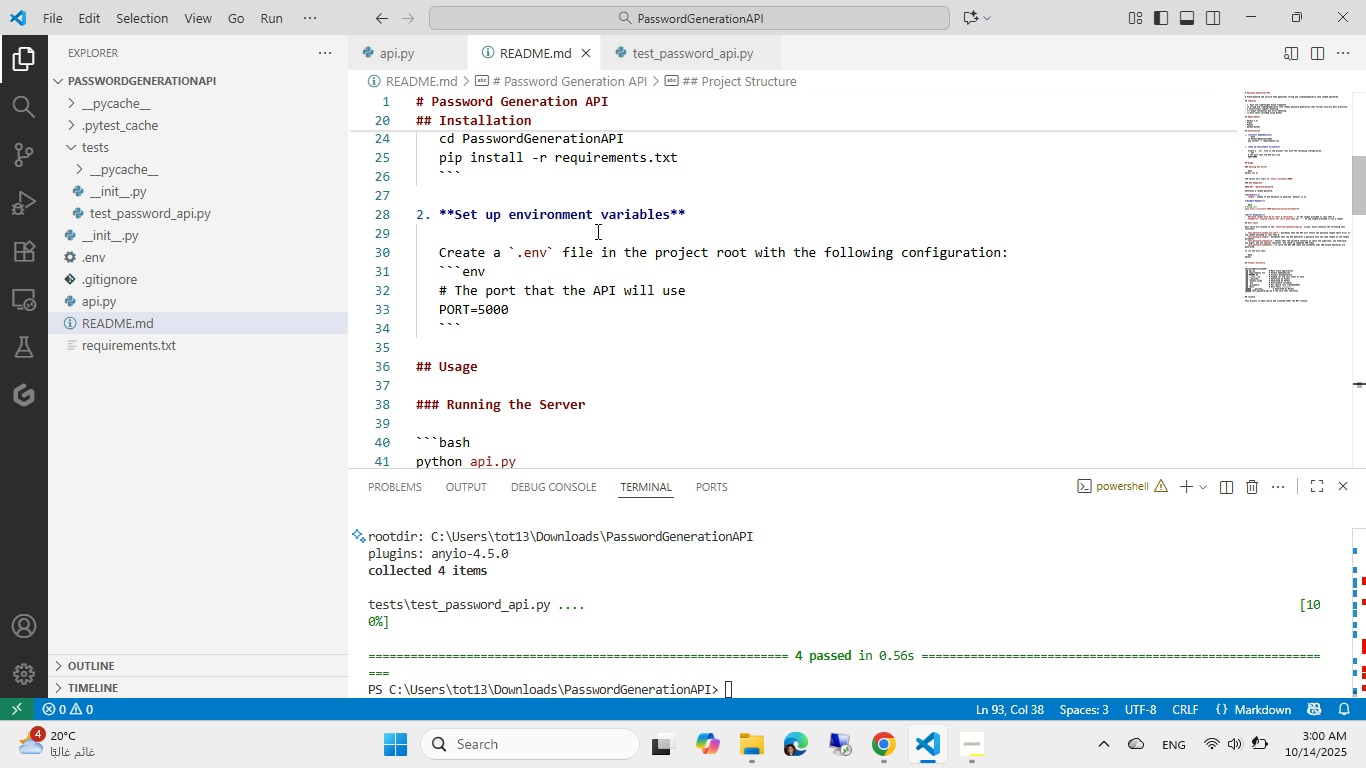 
scroll: coordinate [596, 231], scroll_direction: none, amount: 0.0
 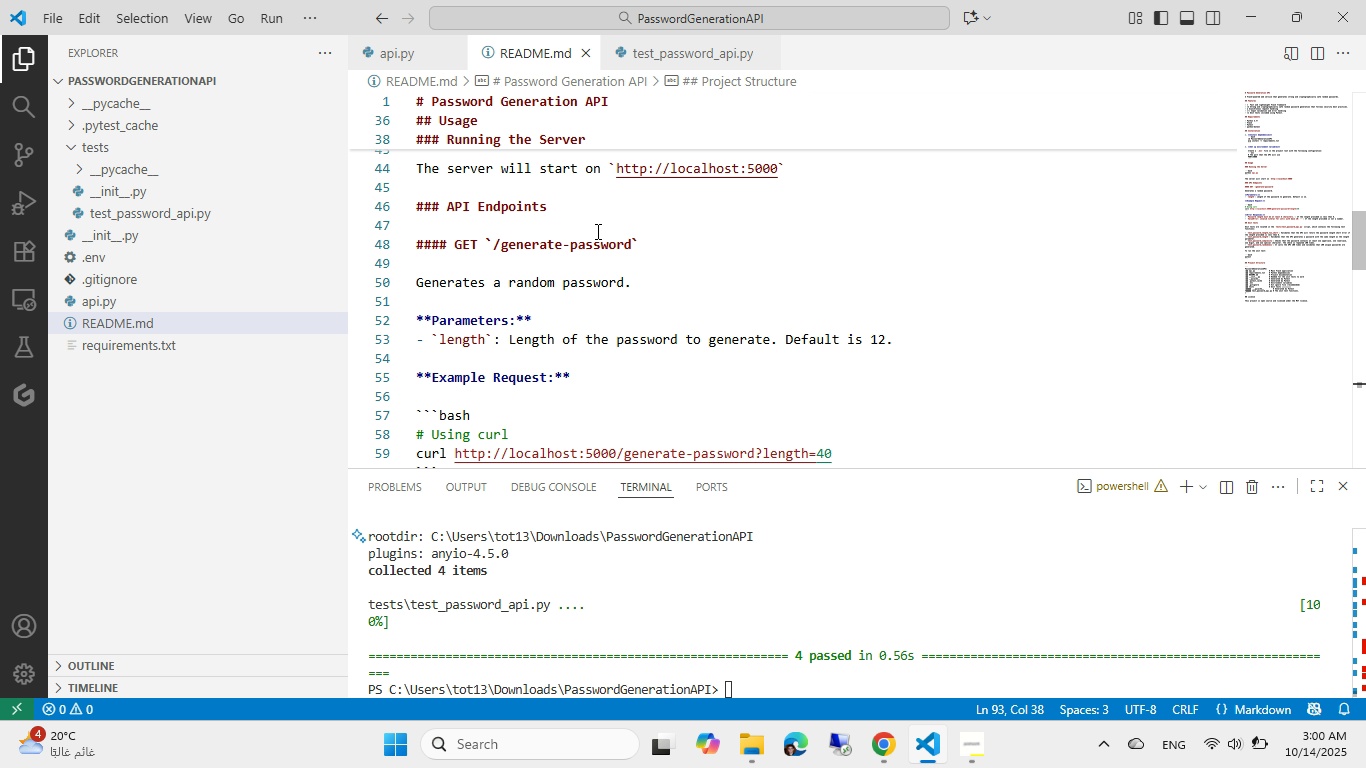 
scroll: coordinate [596, 231], scroll_direction: down, amount: 7.0
 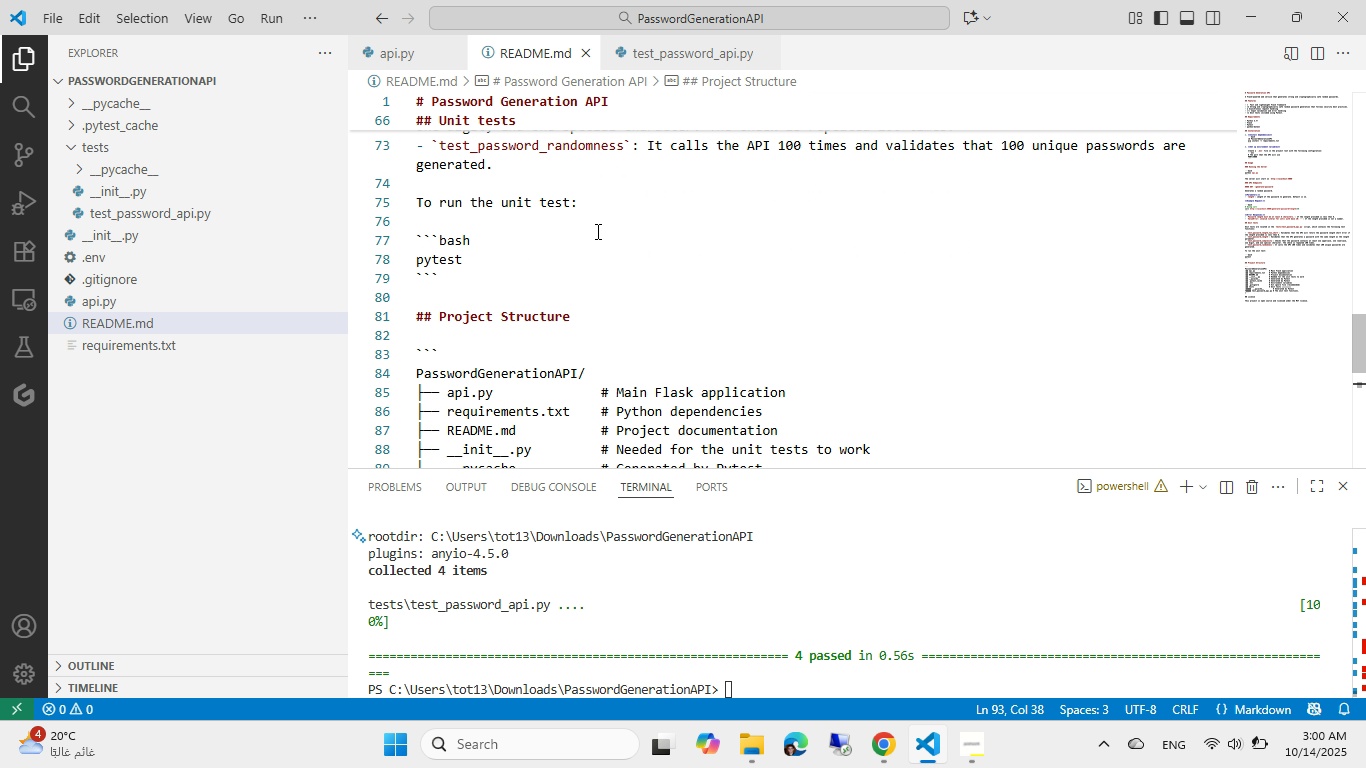 
left_click([596, 231])
 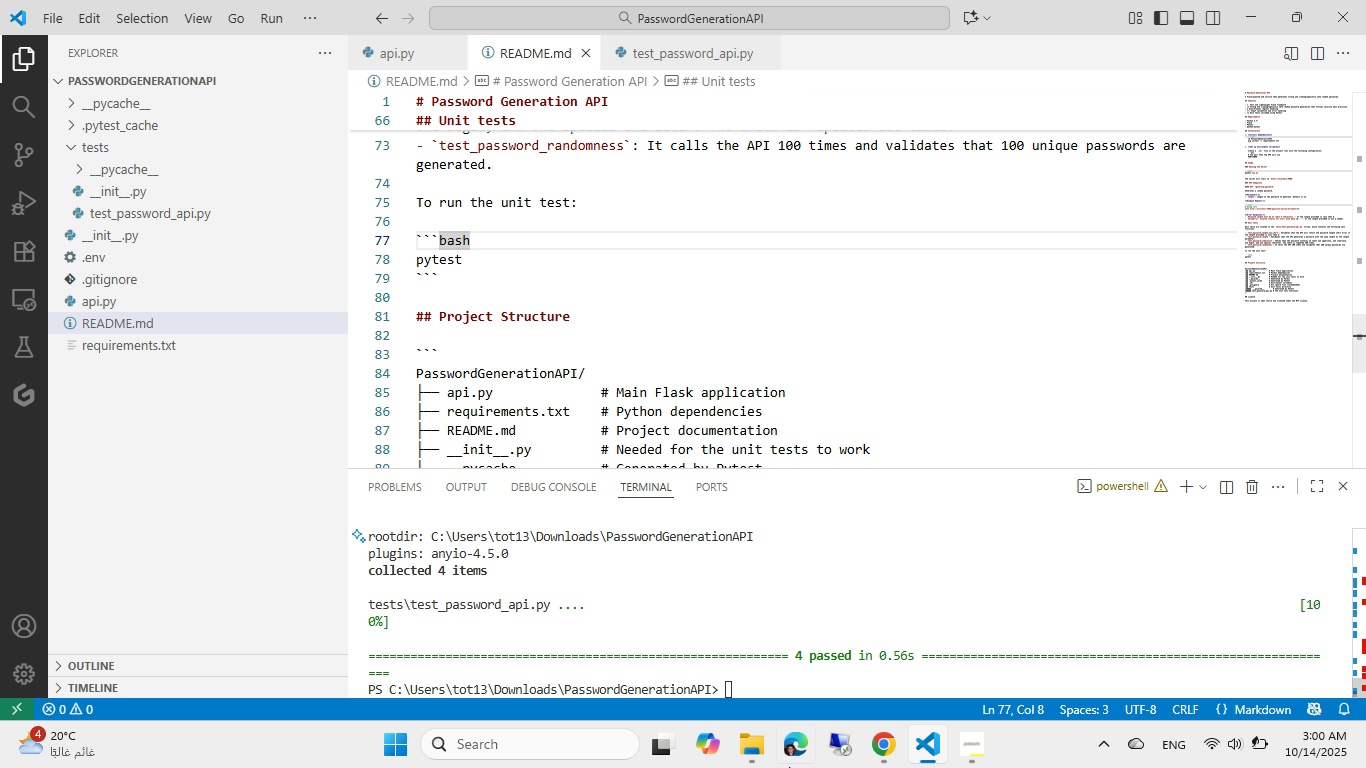 
left_click([740, 759])
 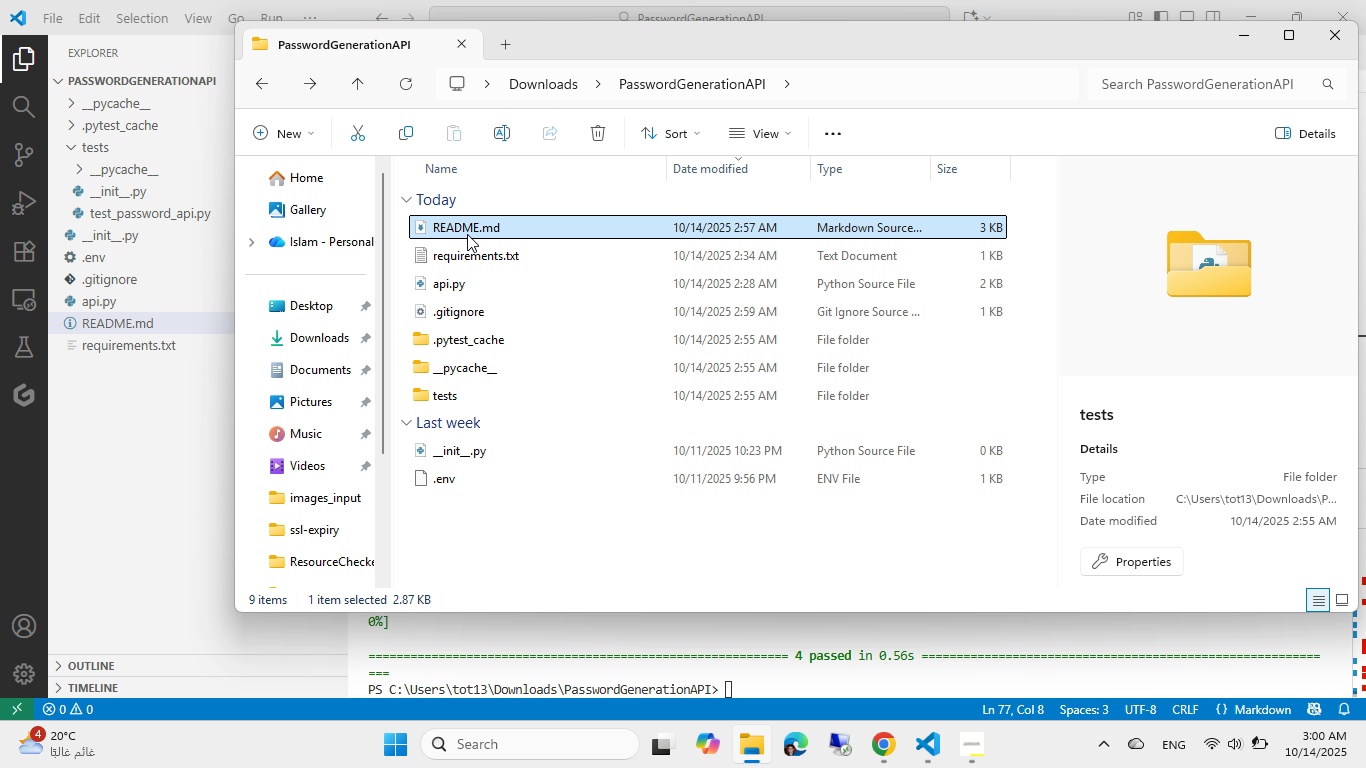 
right_click([467, 234])
 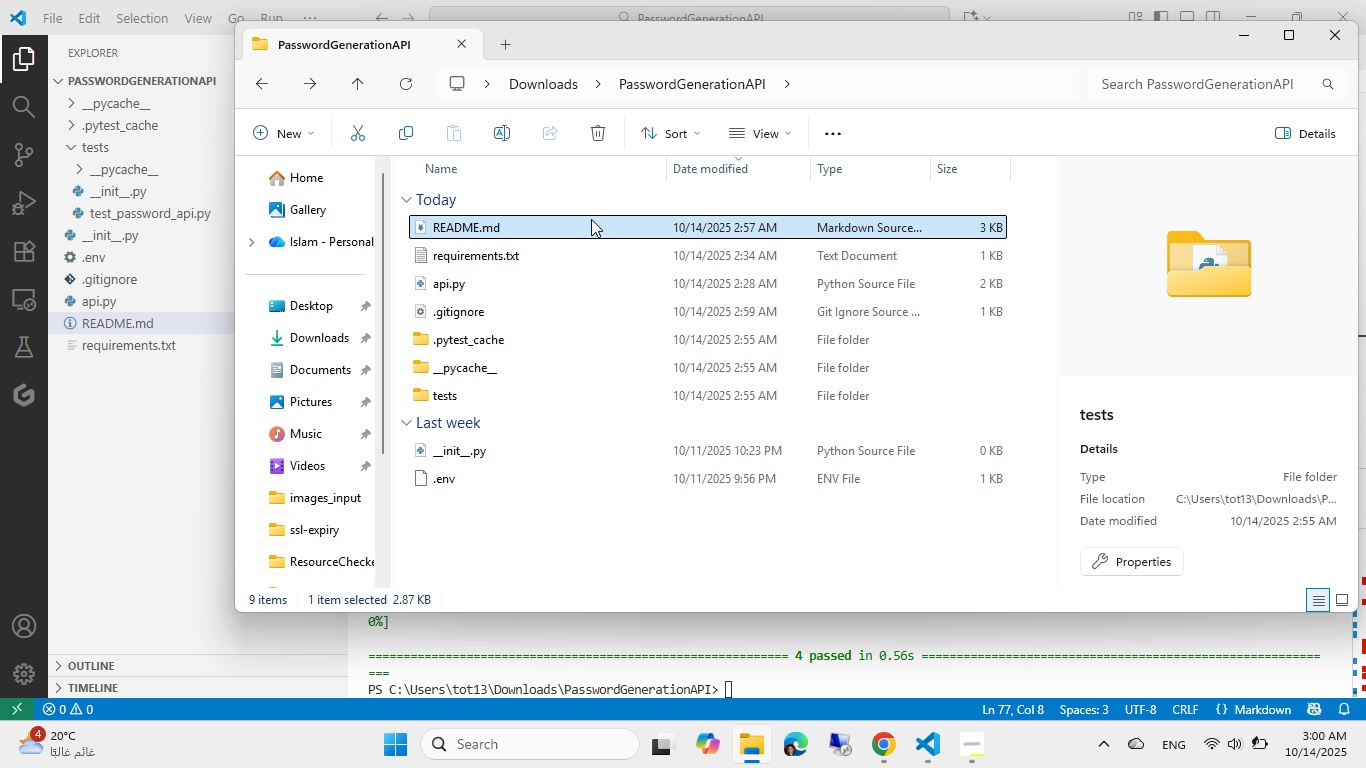 
mouse_move([592, 269])
 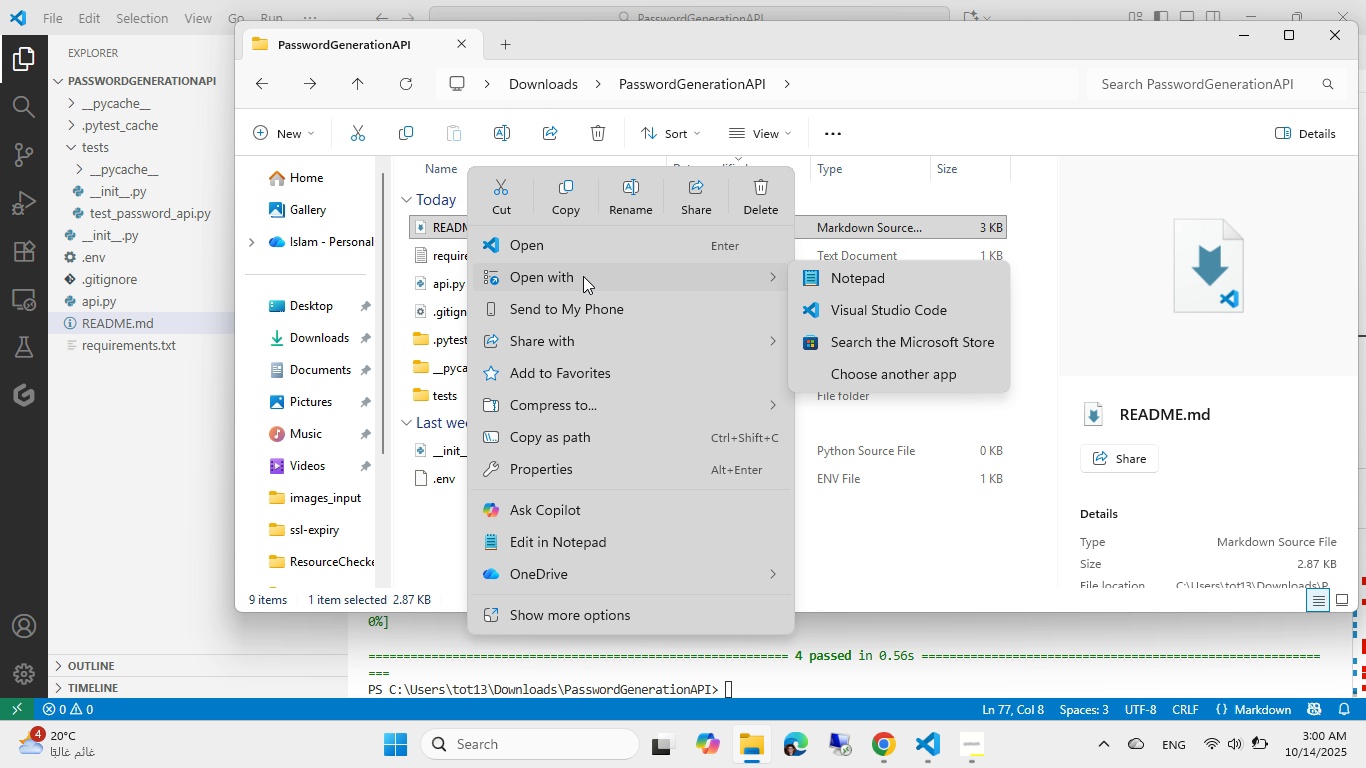 
mouse_move([613, 275])
 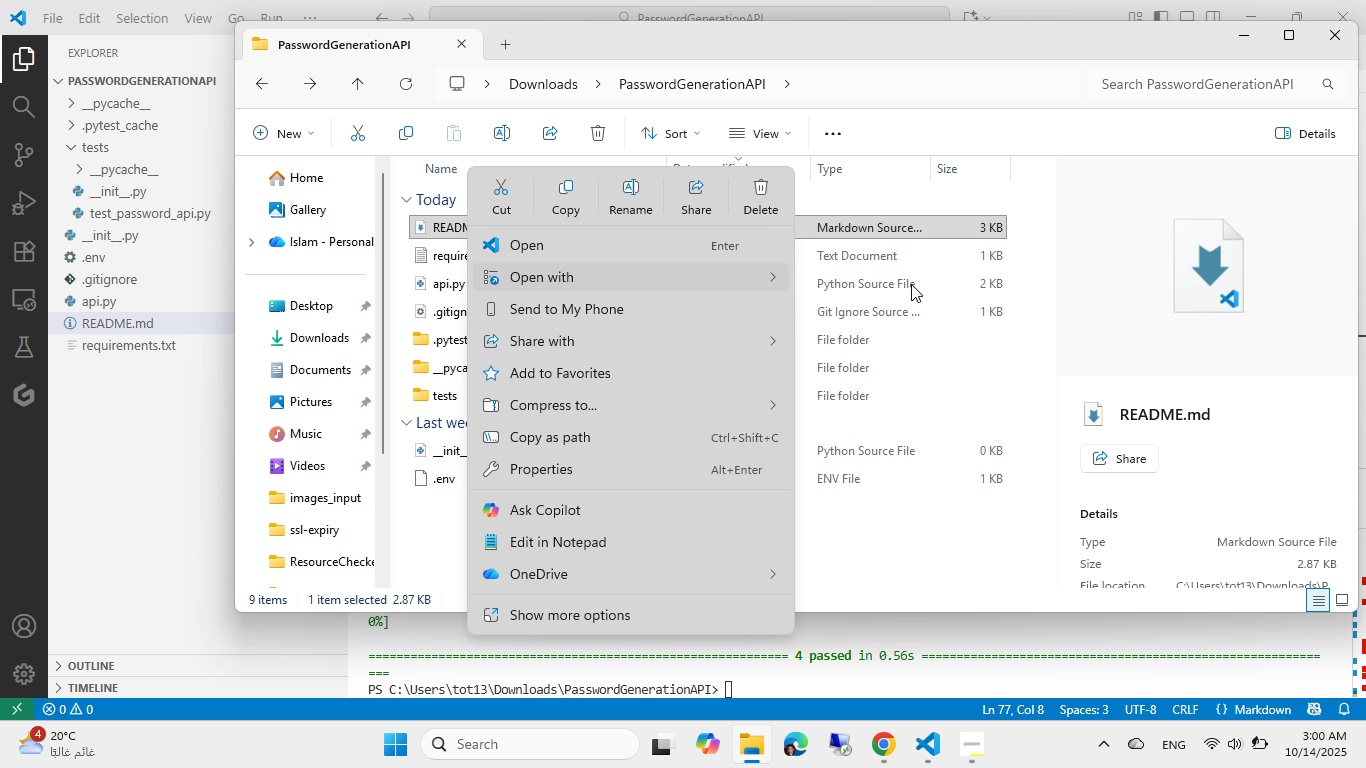 
left_click([911, 284])
 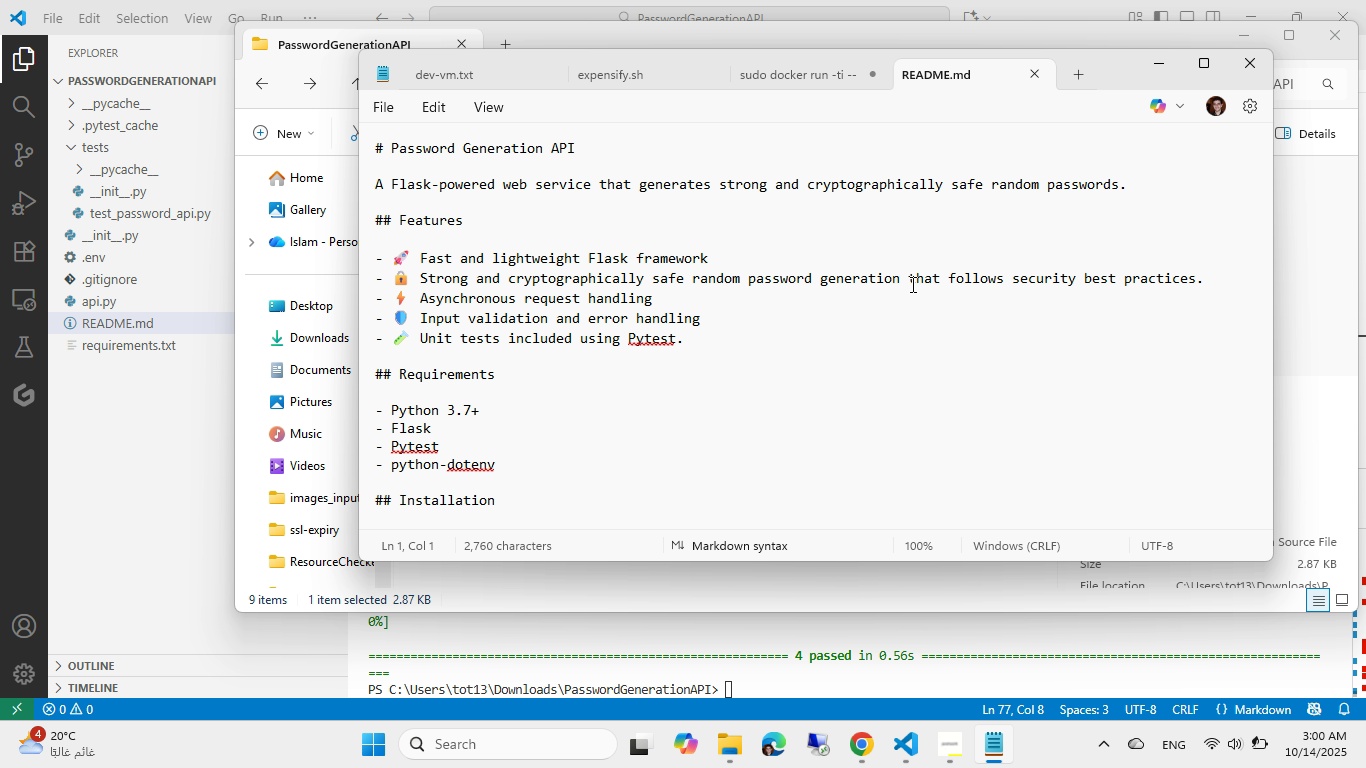 
wait(7.79)
 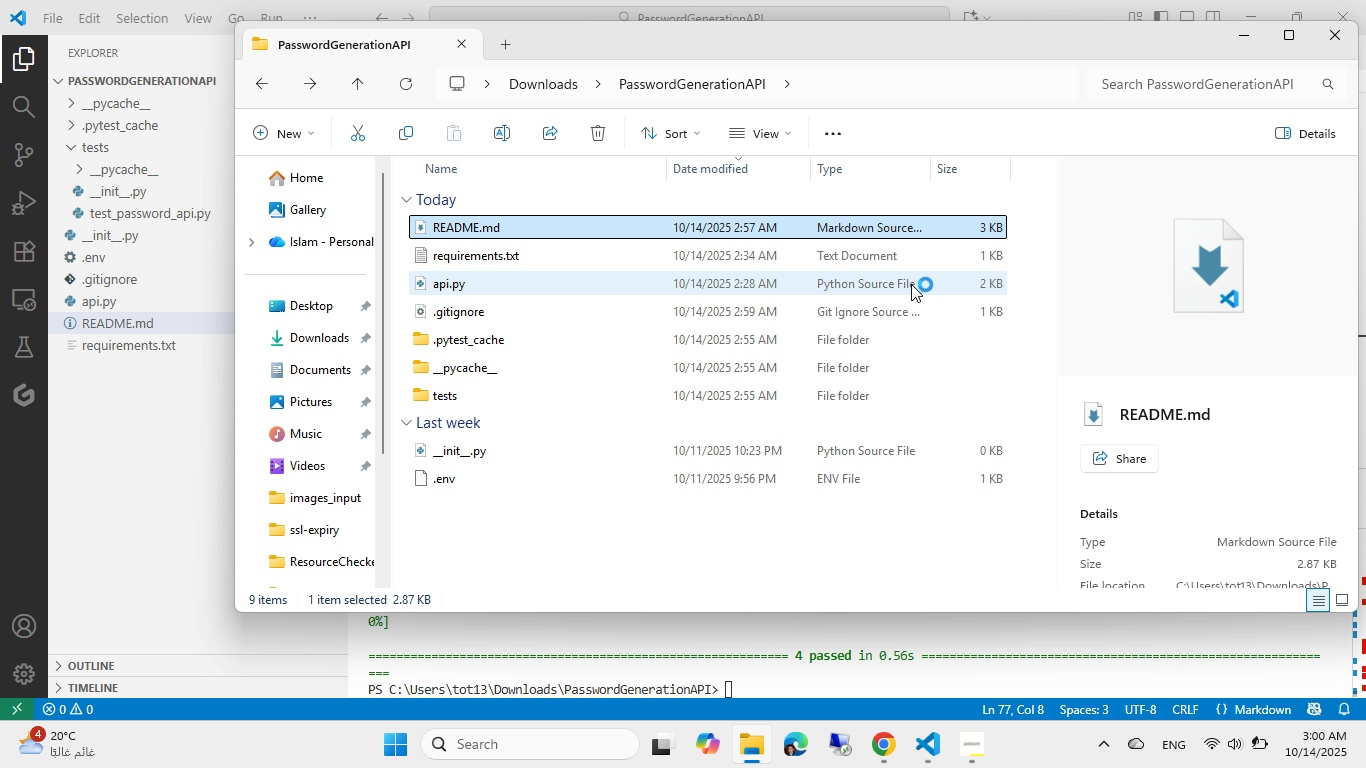 
left_click([844, 291])
 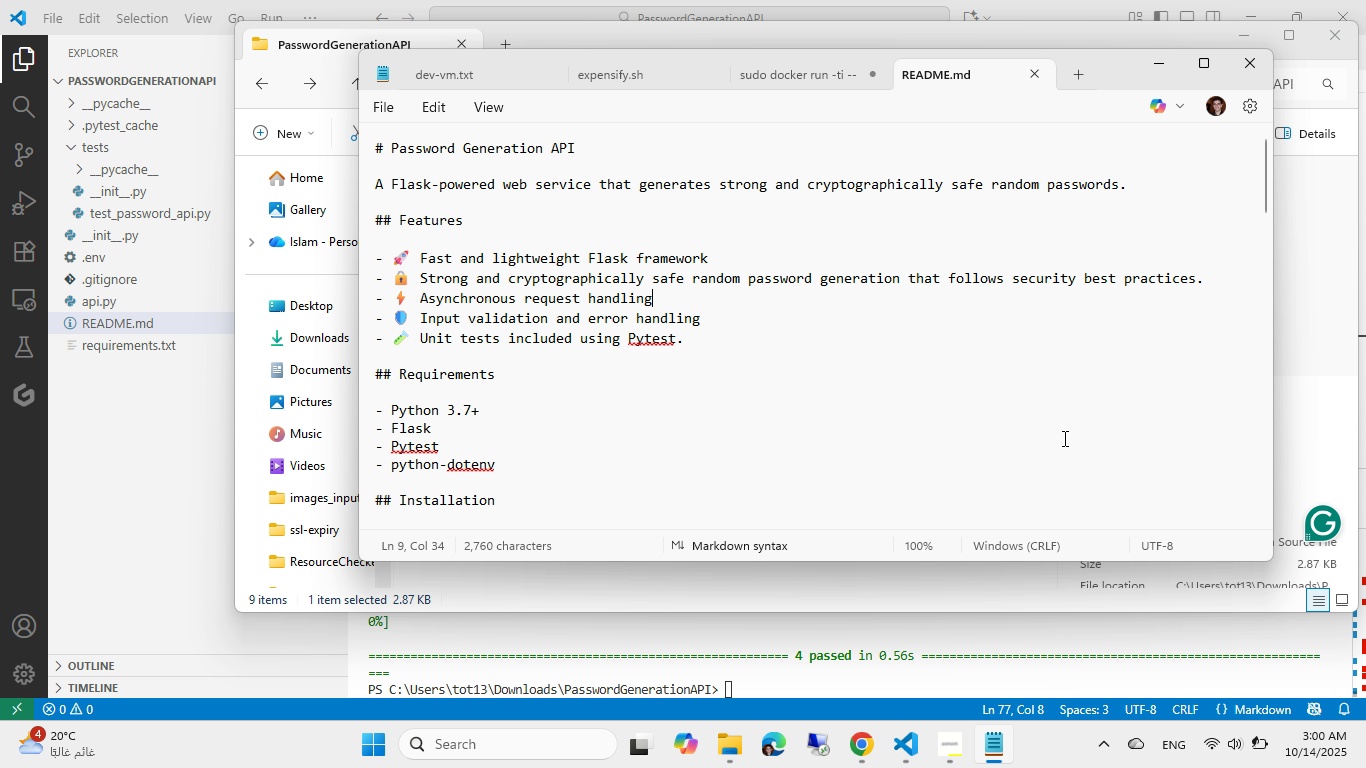 
wait(6.9)
 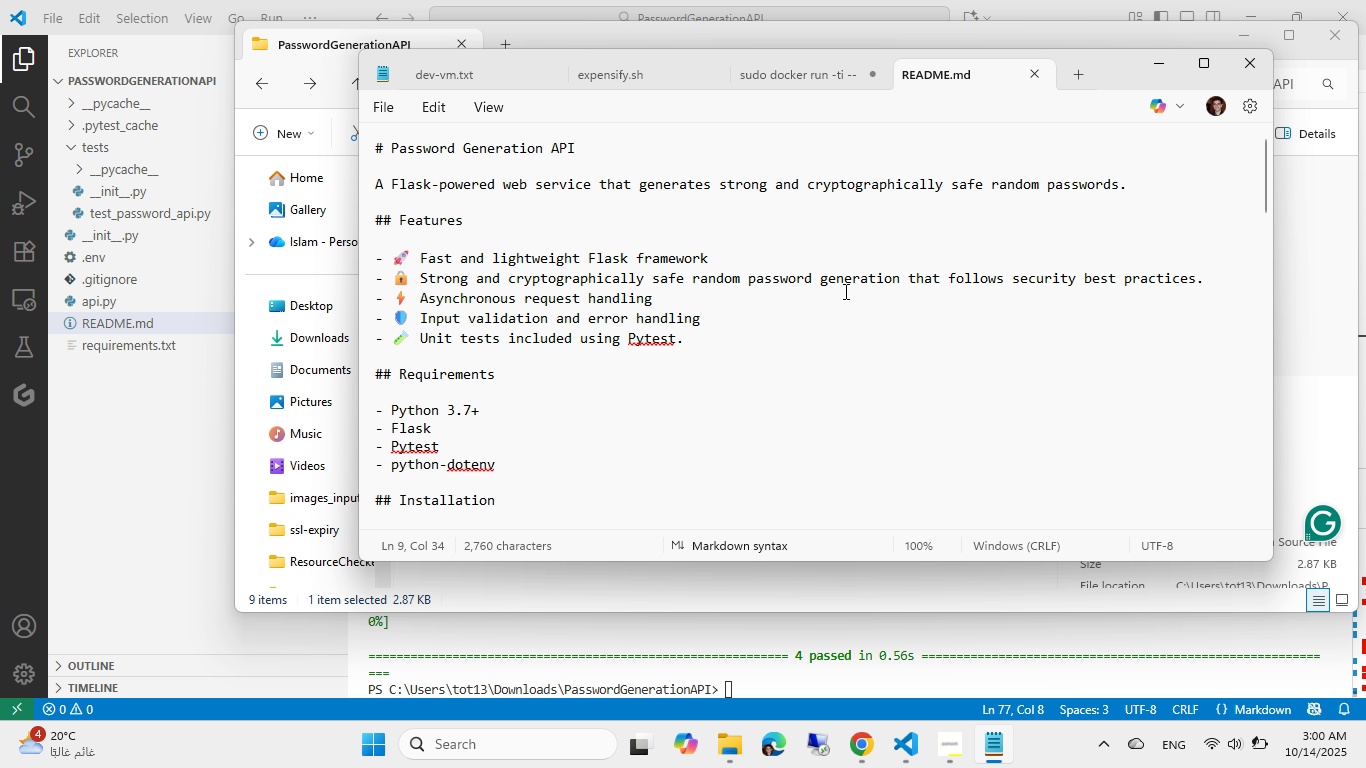 
left_click([1324, 519])
 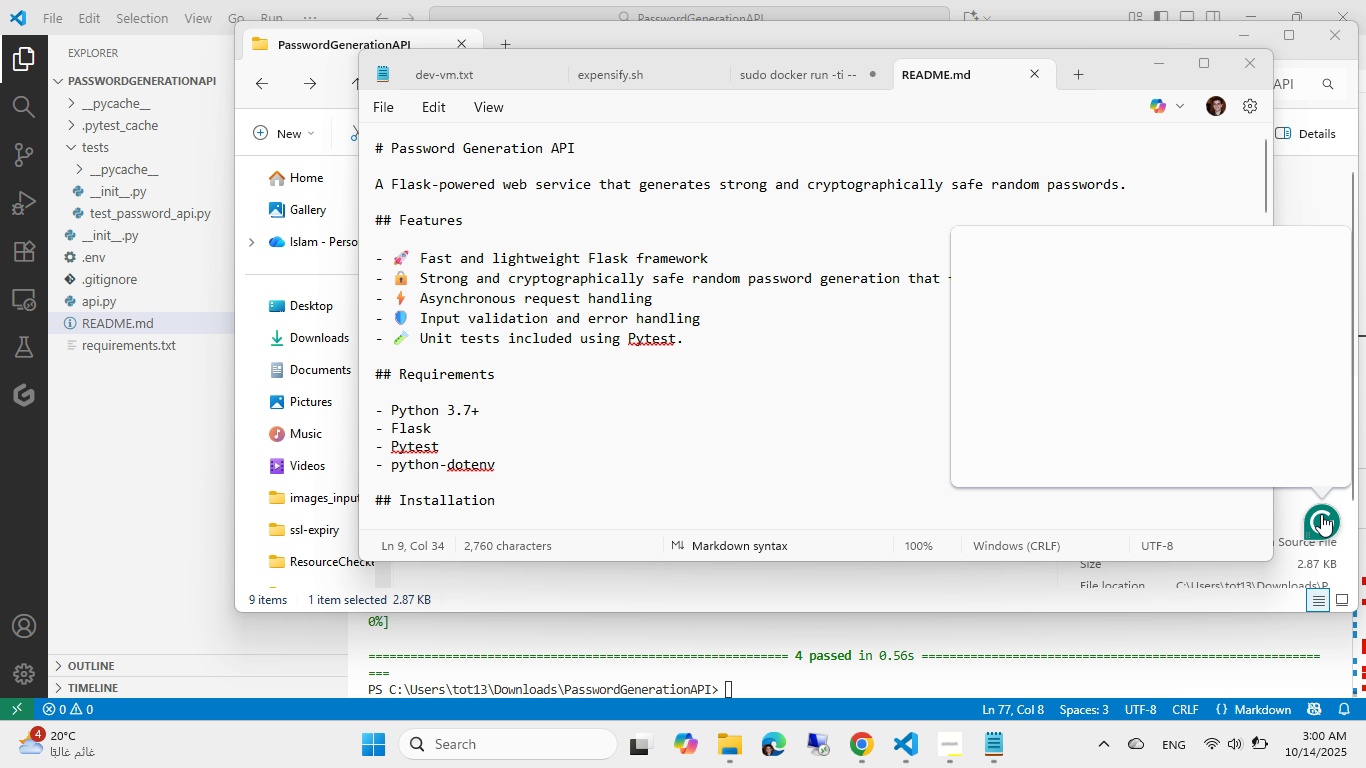 
mouse_move([1154, 272])
 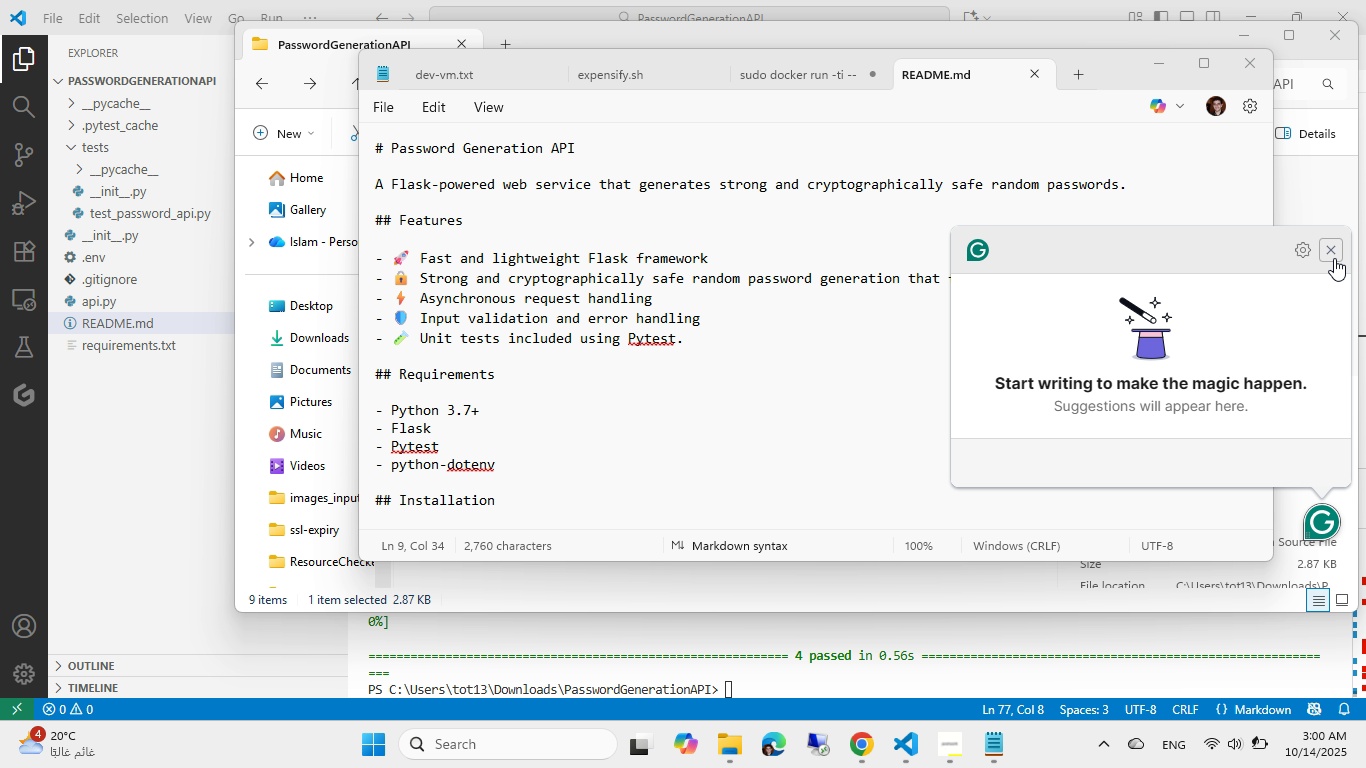 
left_click([1334, 258])
 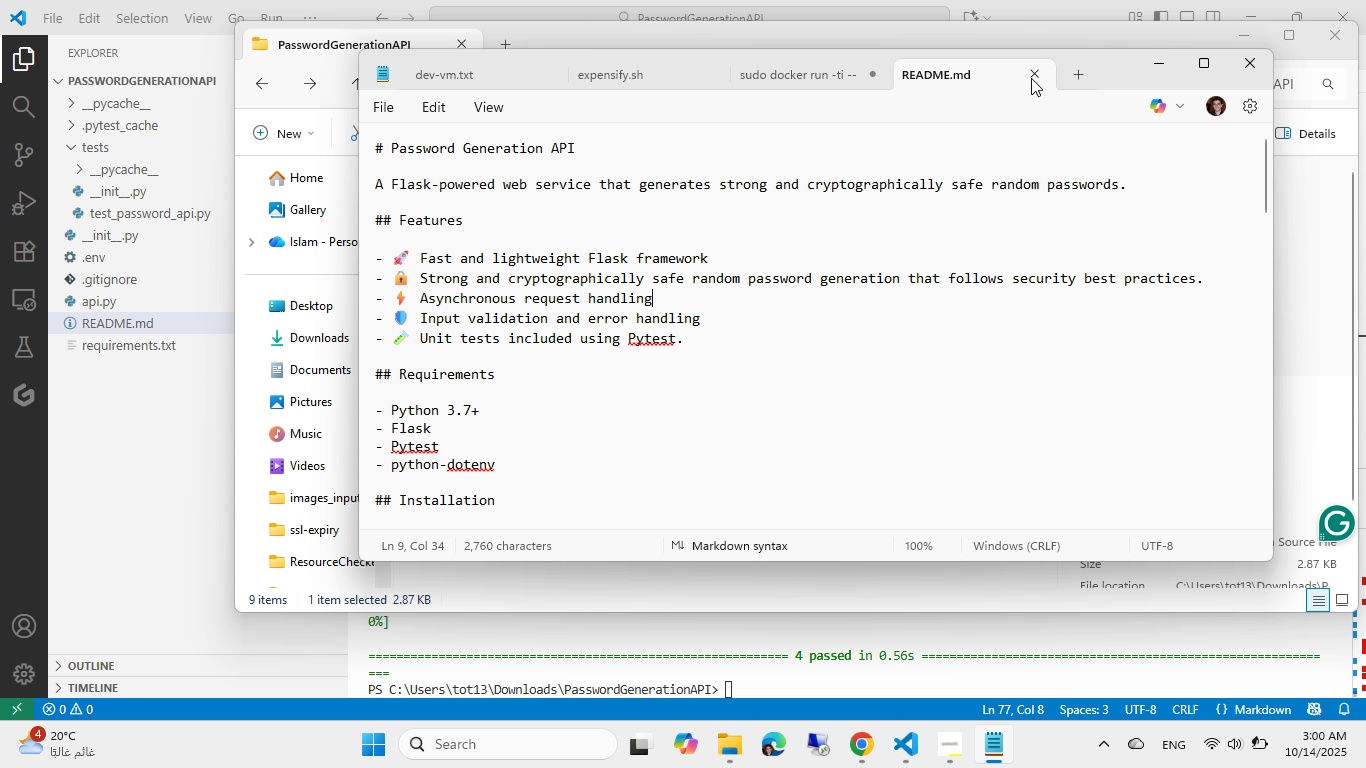 
left_click([1039, 70])
 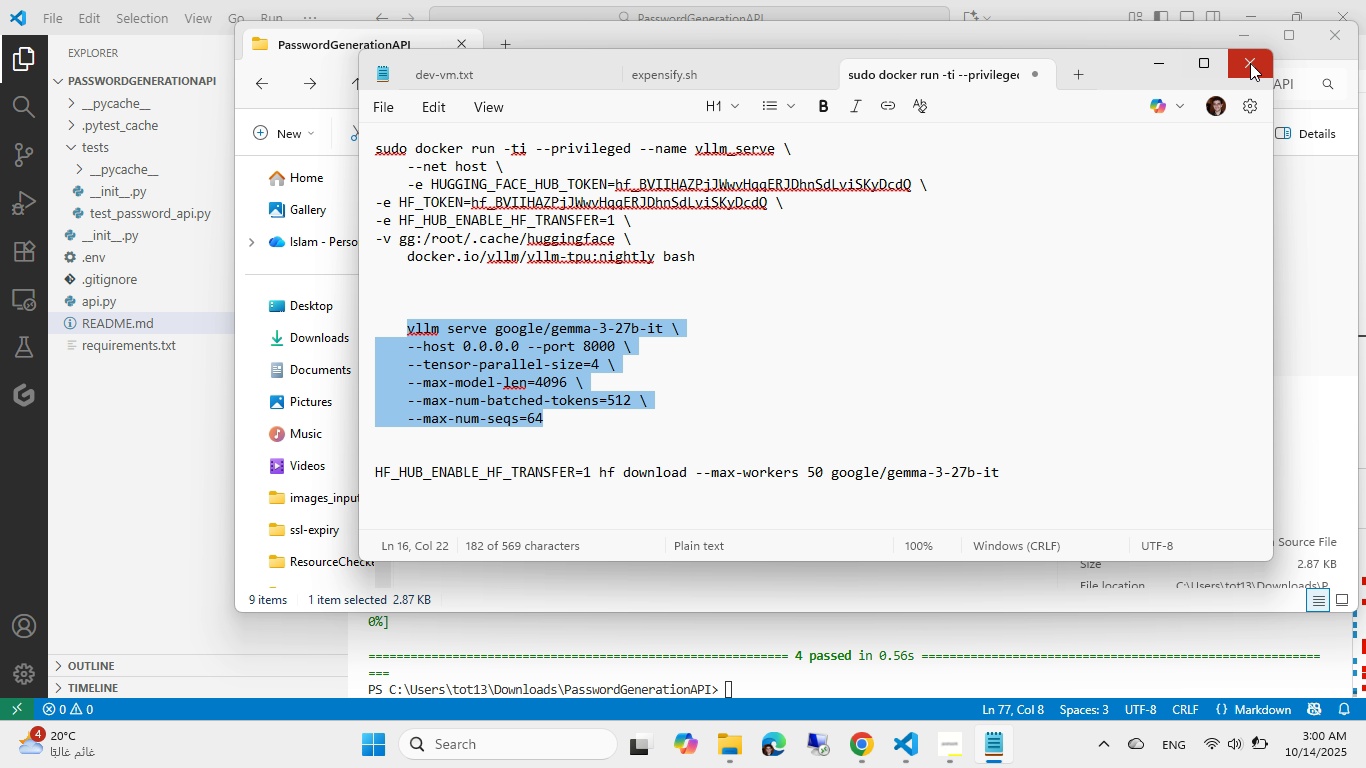 